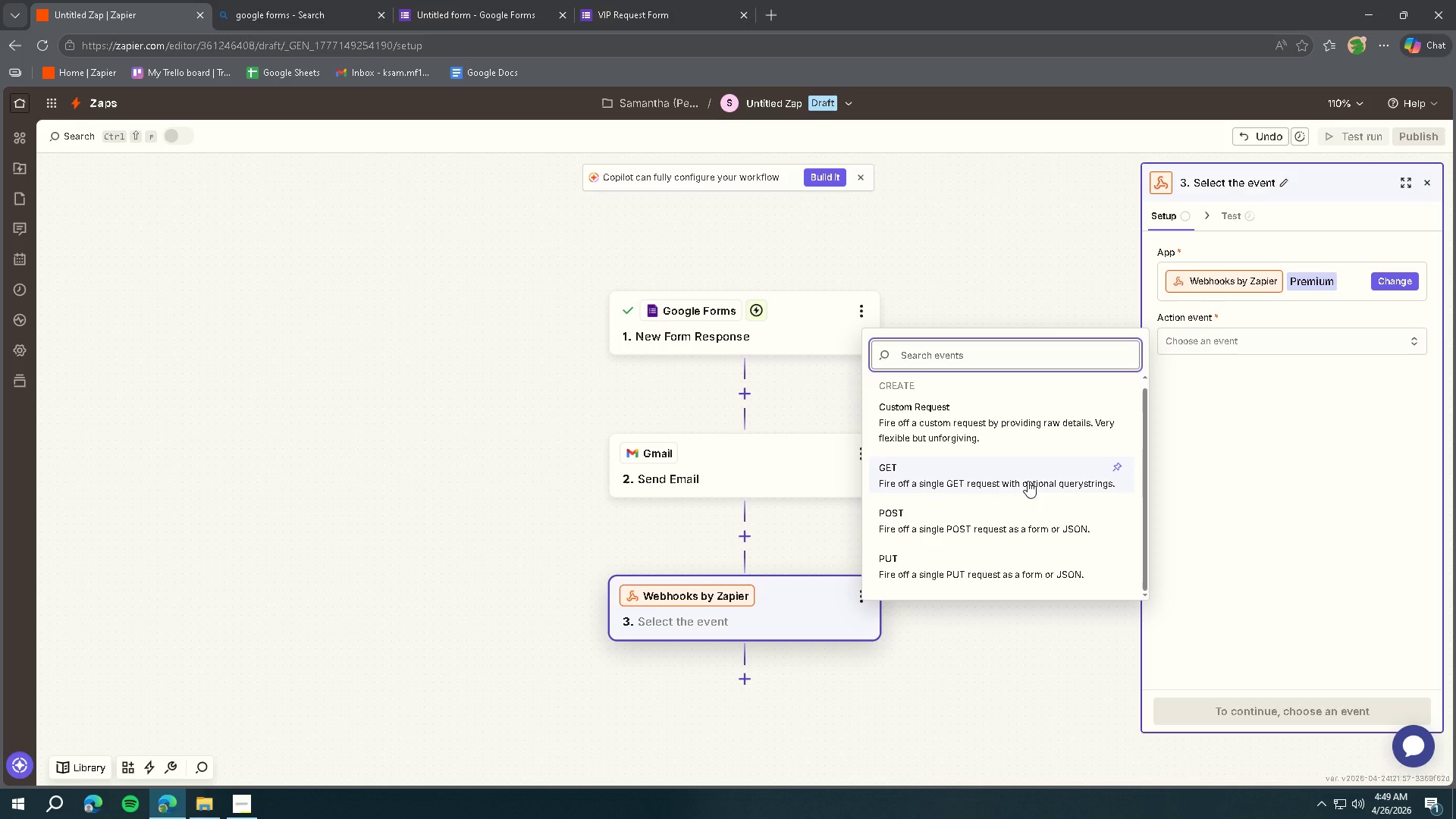 
scroll: coordinate [741, 429], scroll_direction: up, amount: 3.0
 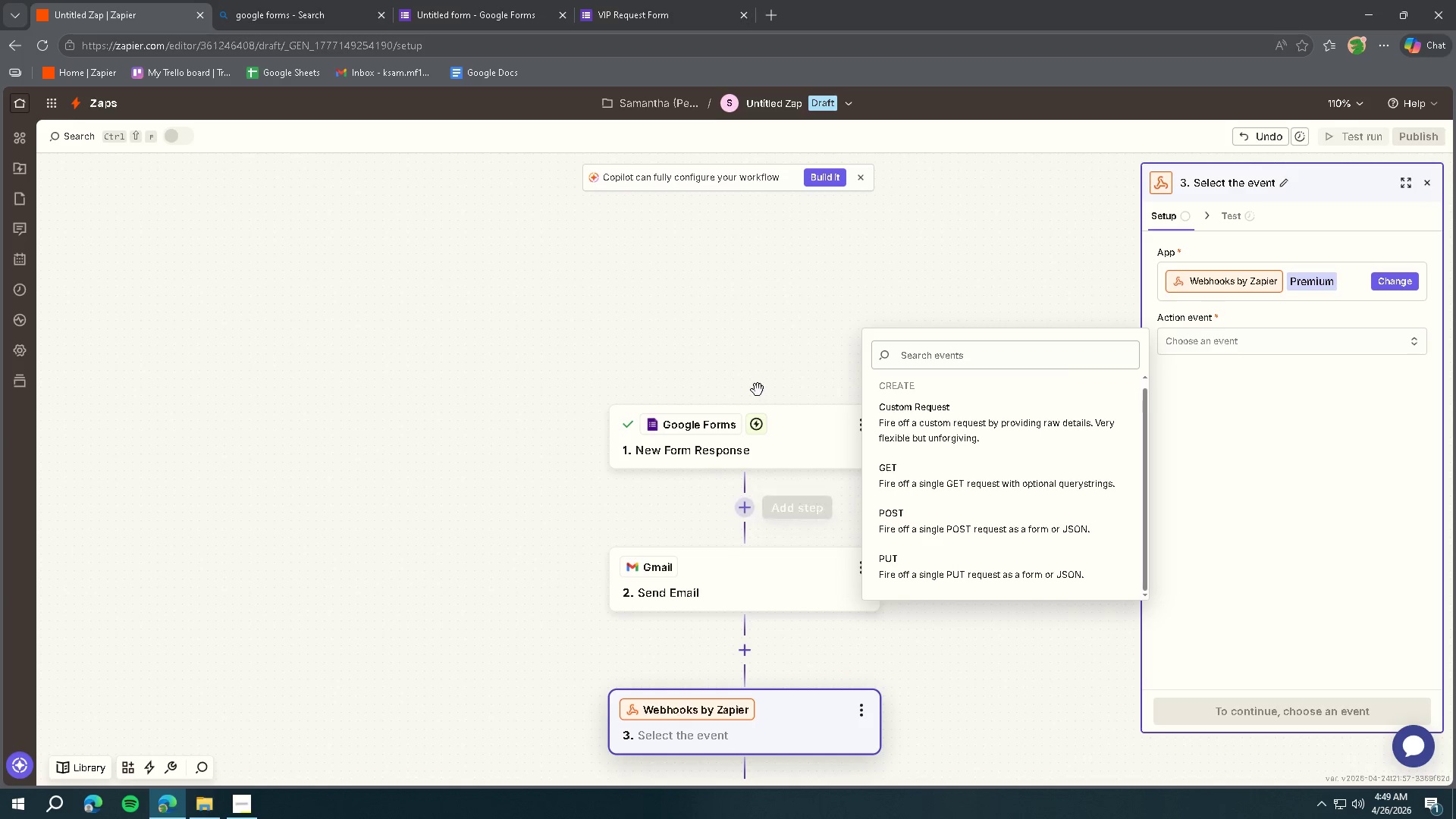 
double_click([745, 355])
 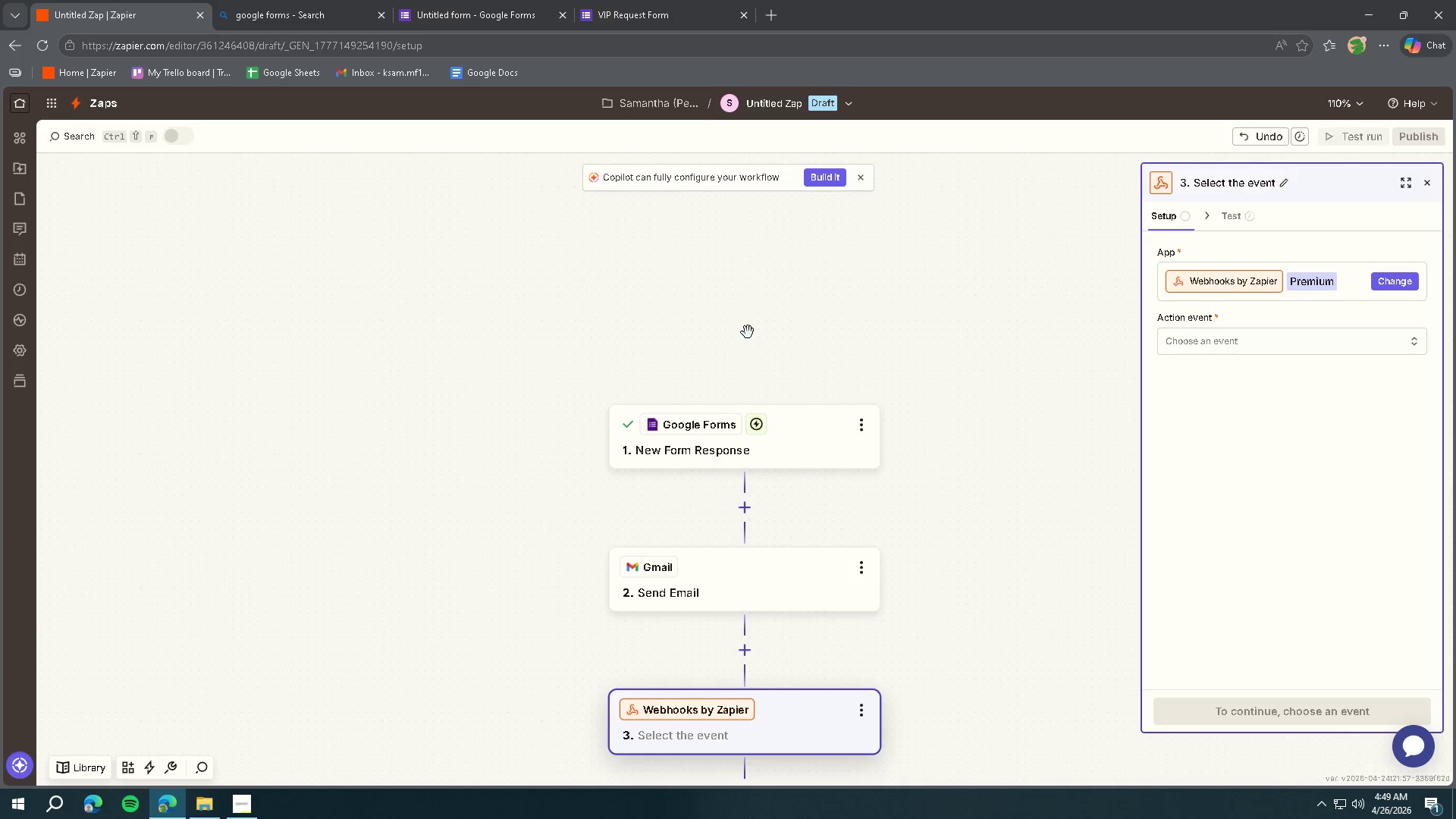 
scroll: coordinate [778, 352], scroll_direction: up, amount: 1.0
 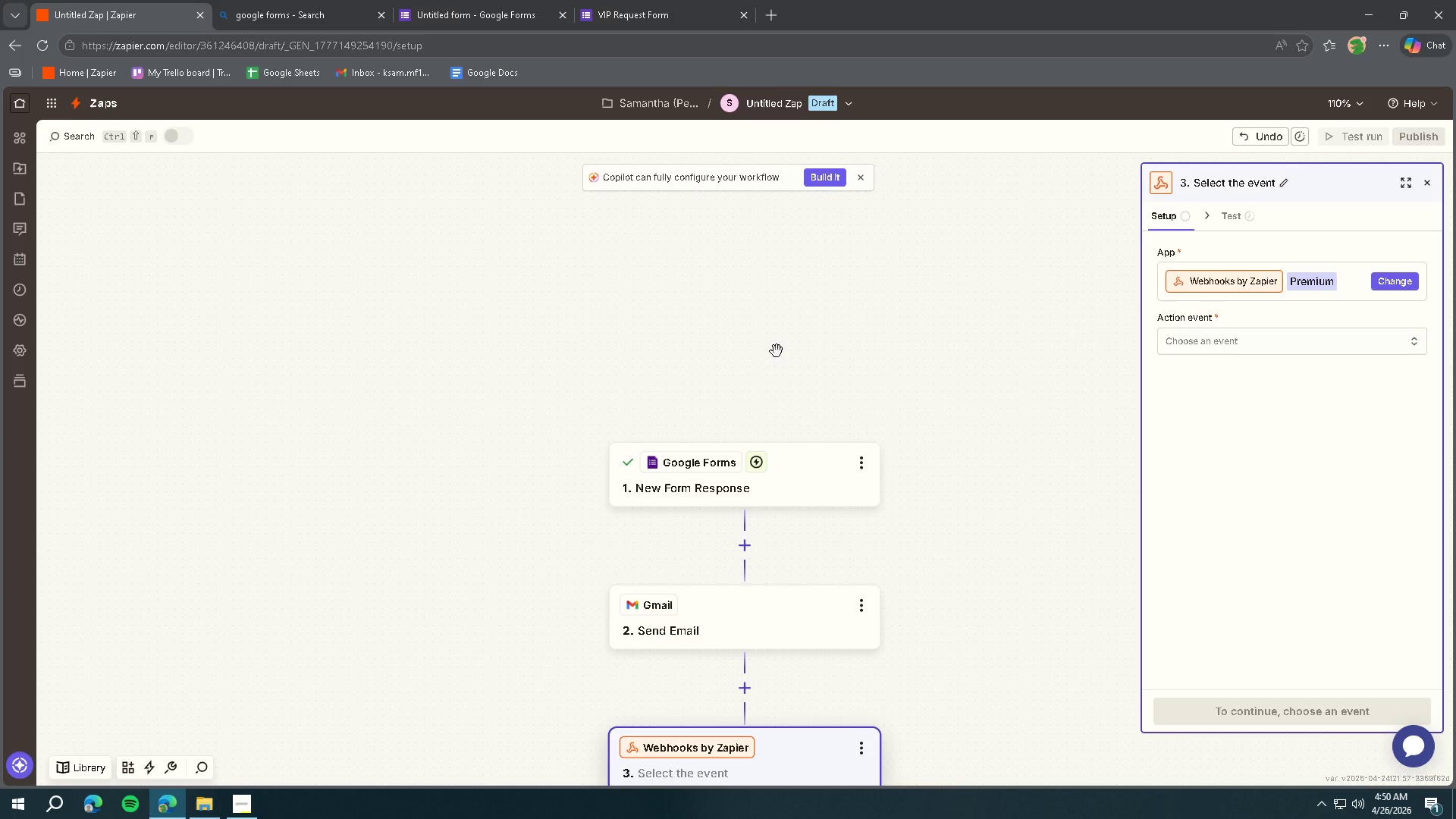 
wait(47.59)
 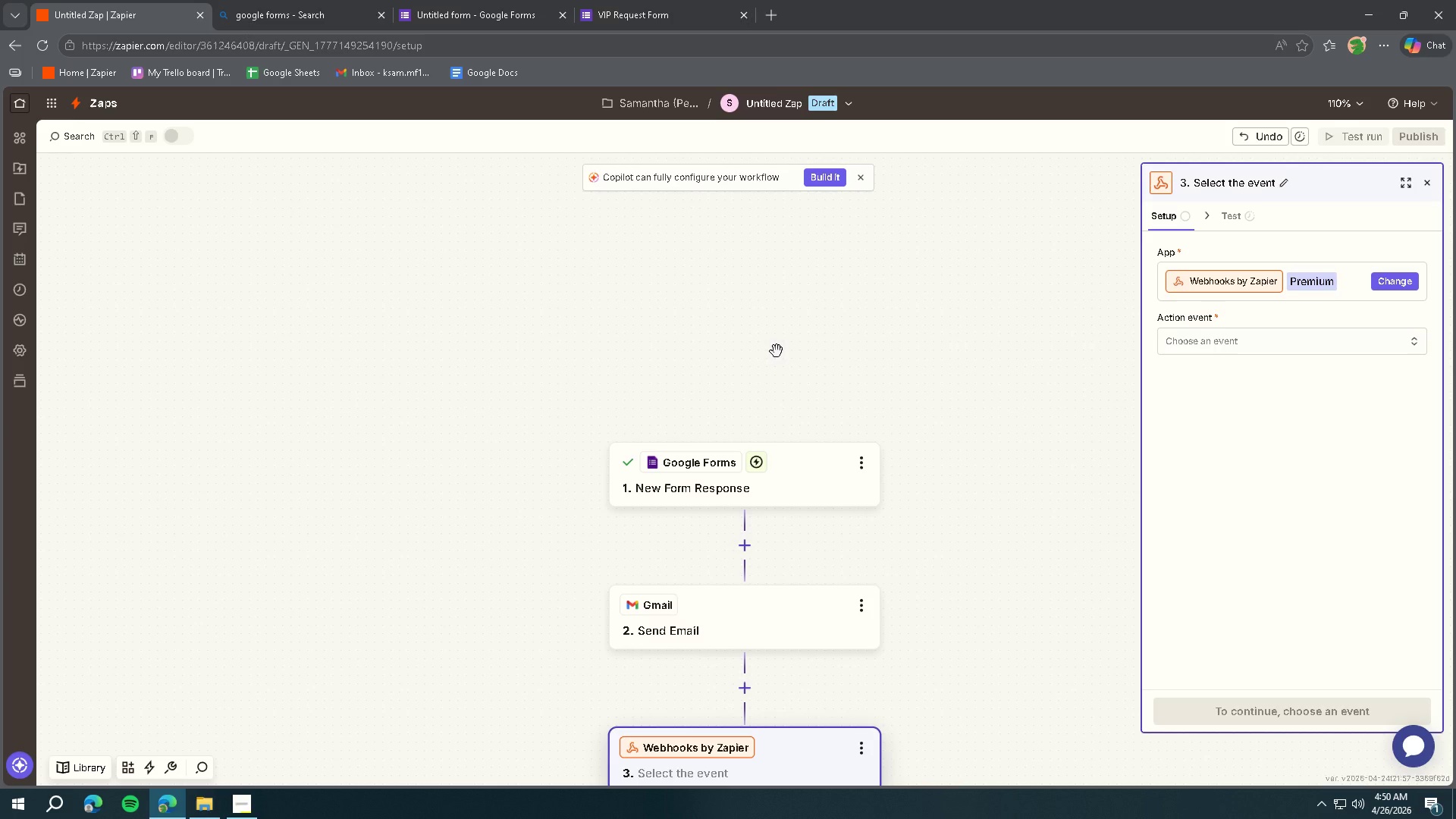 
scroll: coordinate [815, 328], scroll_direction: down, amount: 3.0
 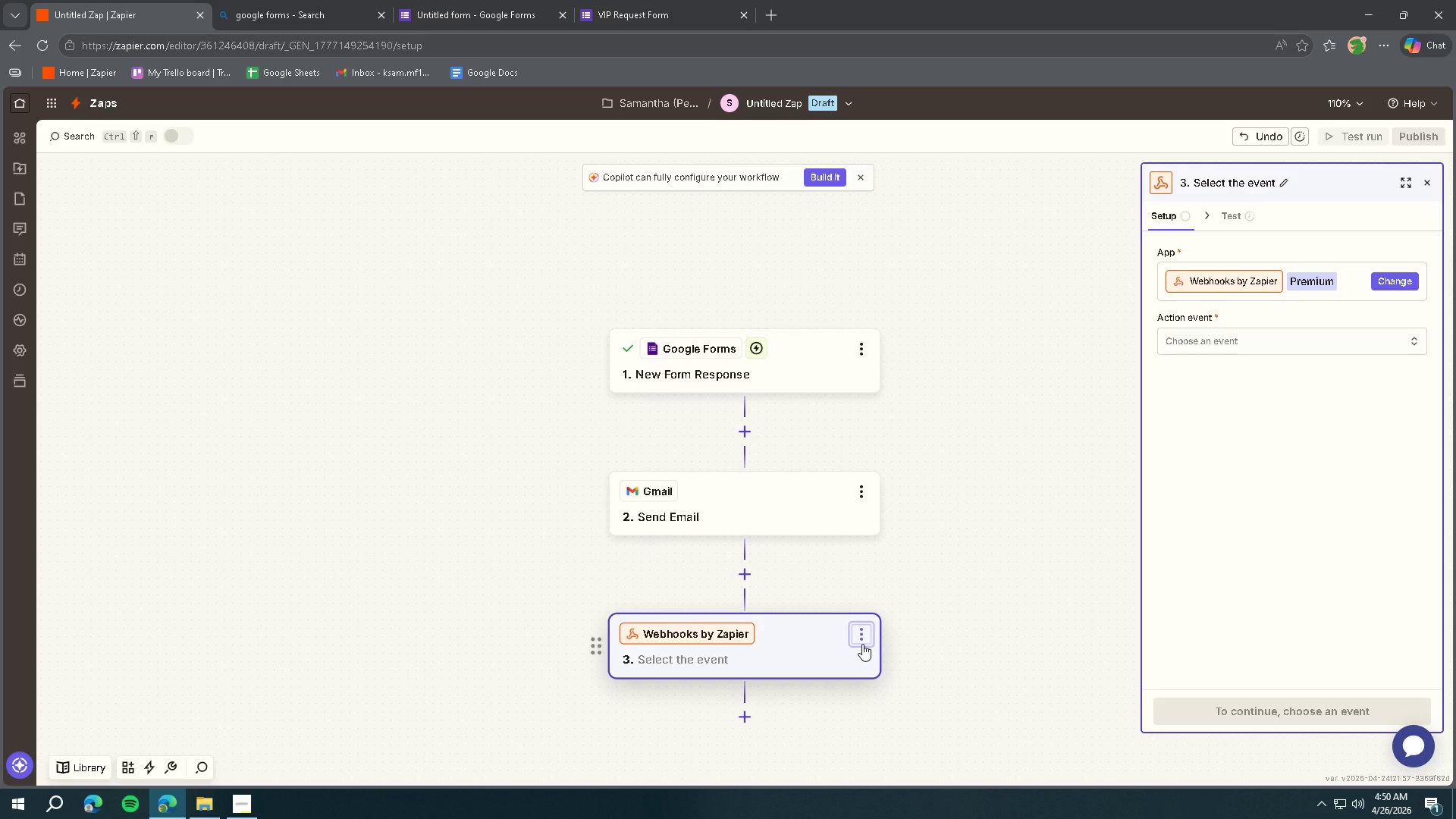 
left_click([867, 634])
 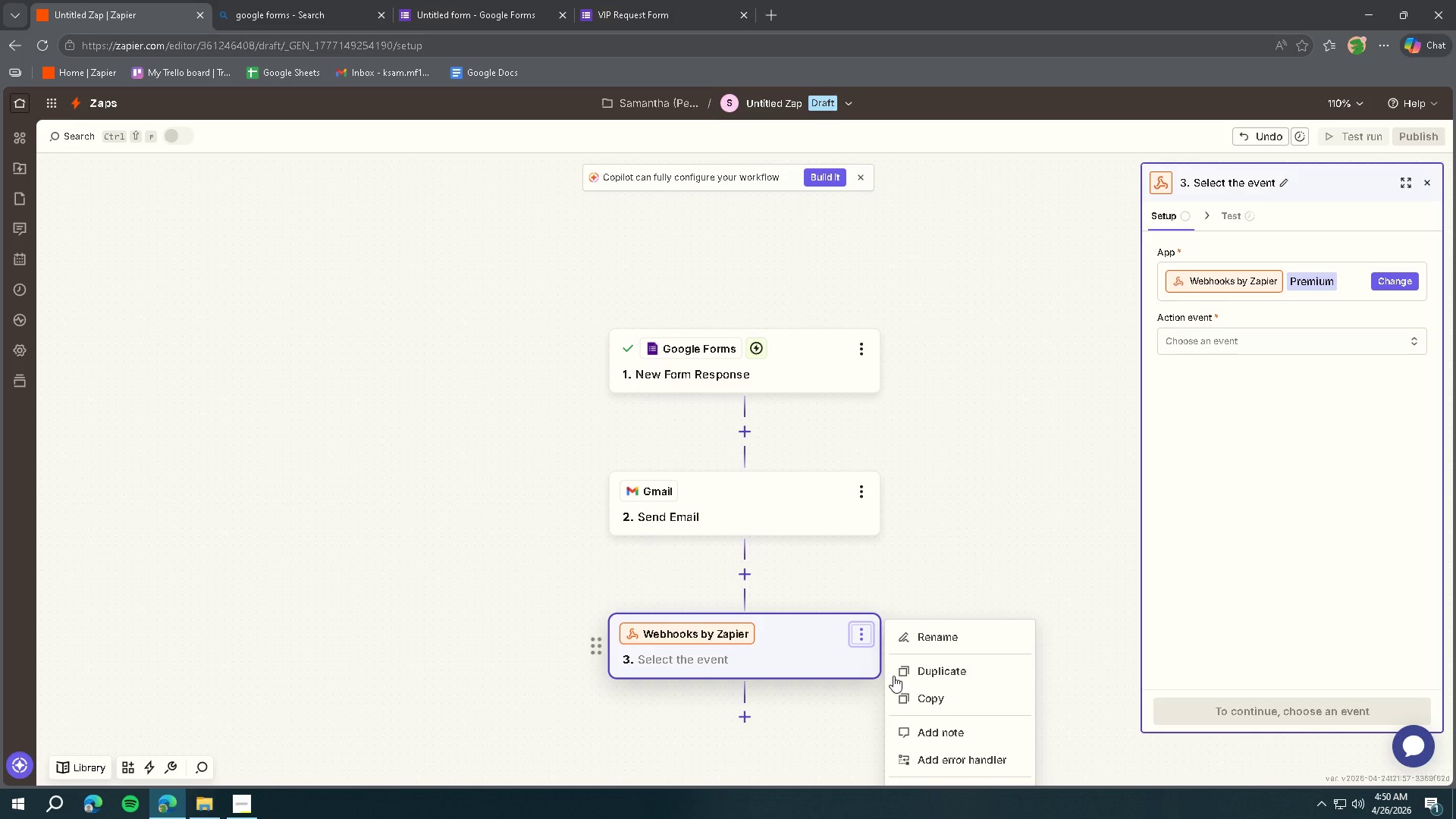 
scroll: coordinate [1071, 679], scroll_direction: down, amount: 5.0
 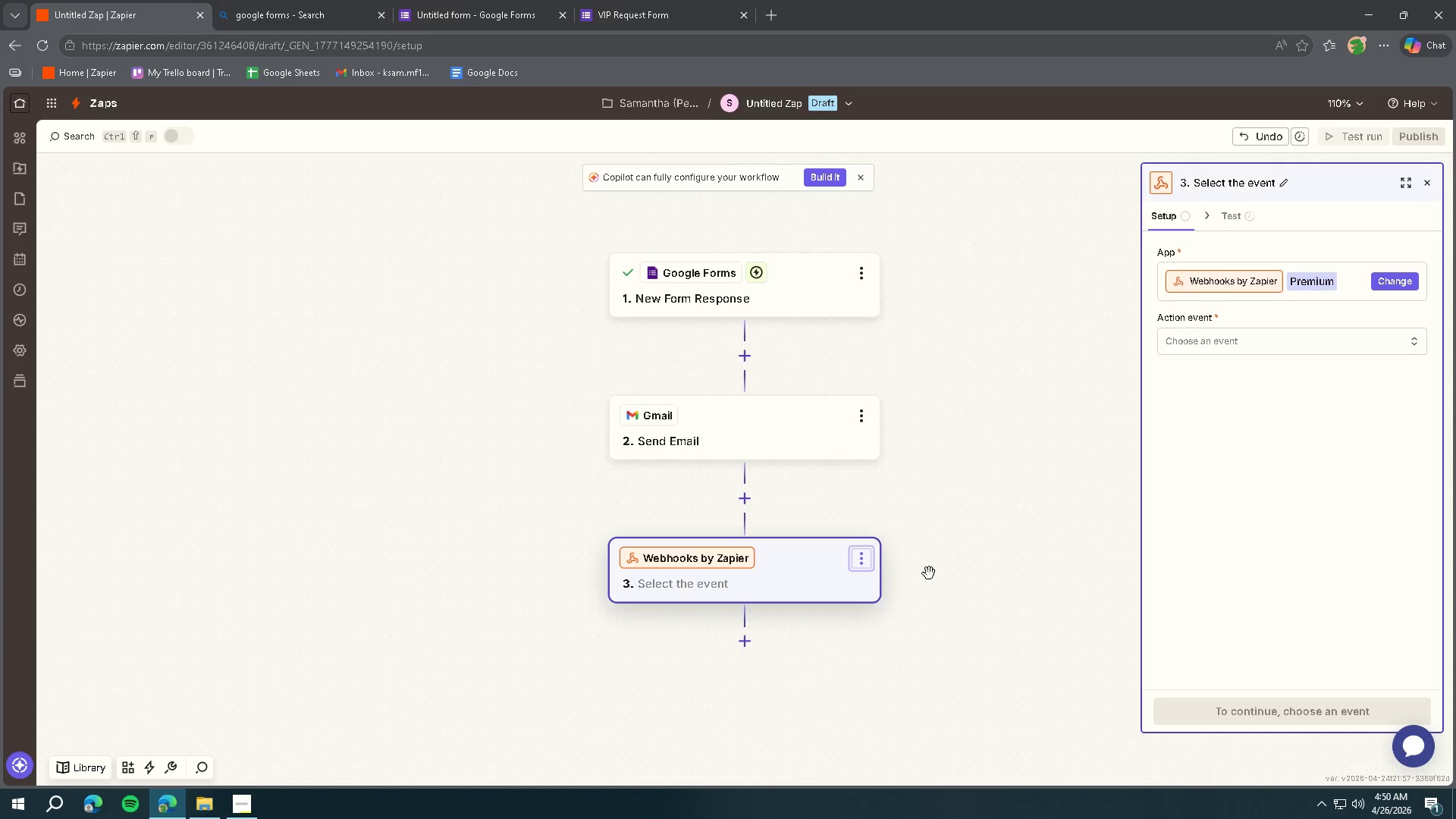 
left_click([870, 557])
 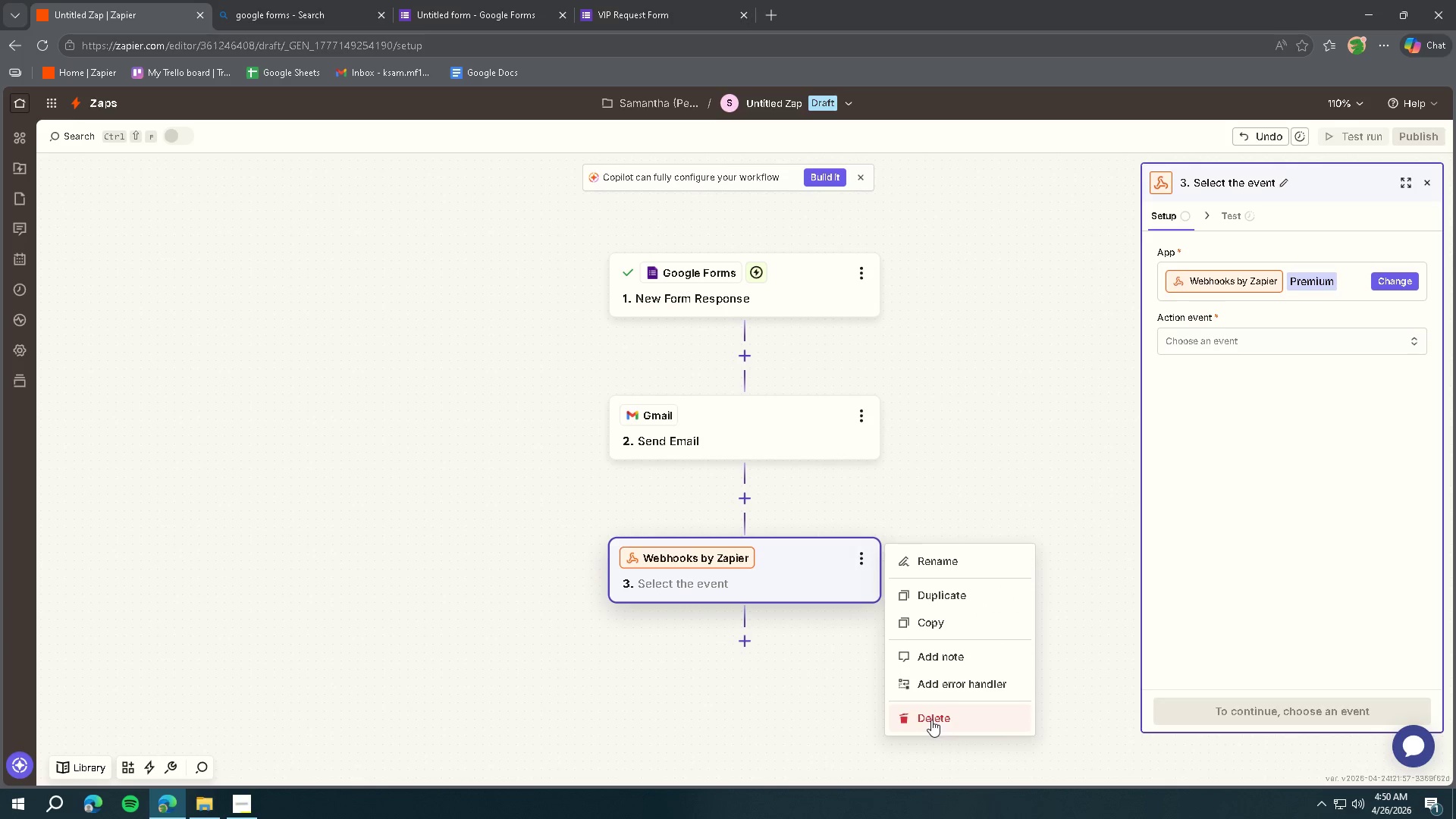 
double_click([960, 717])
 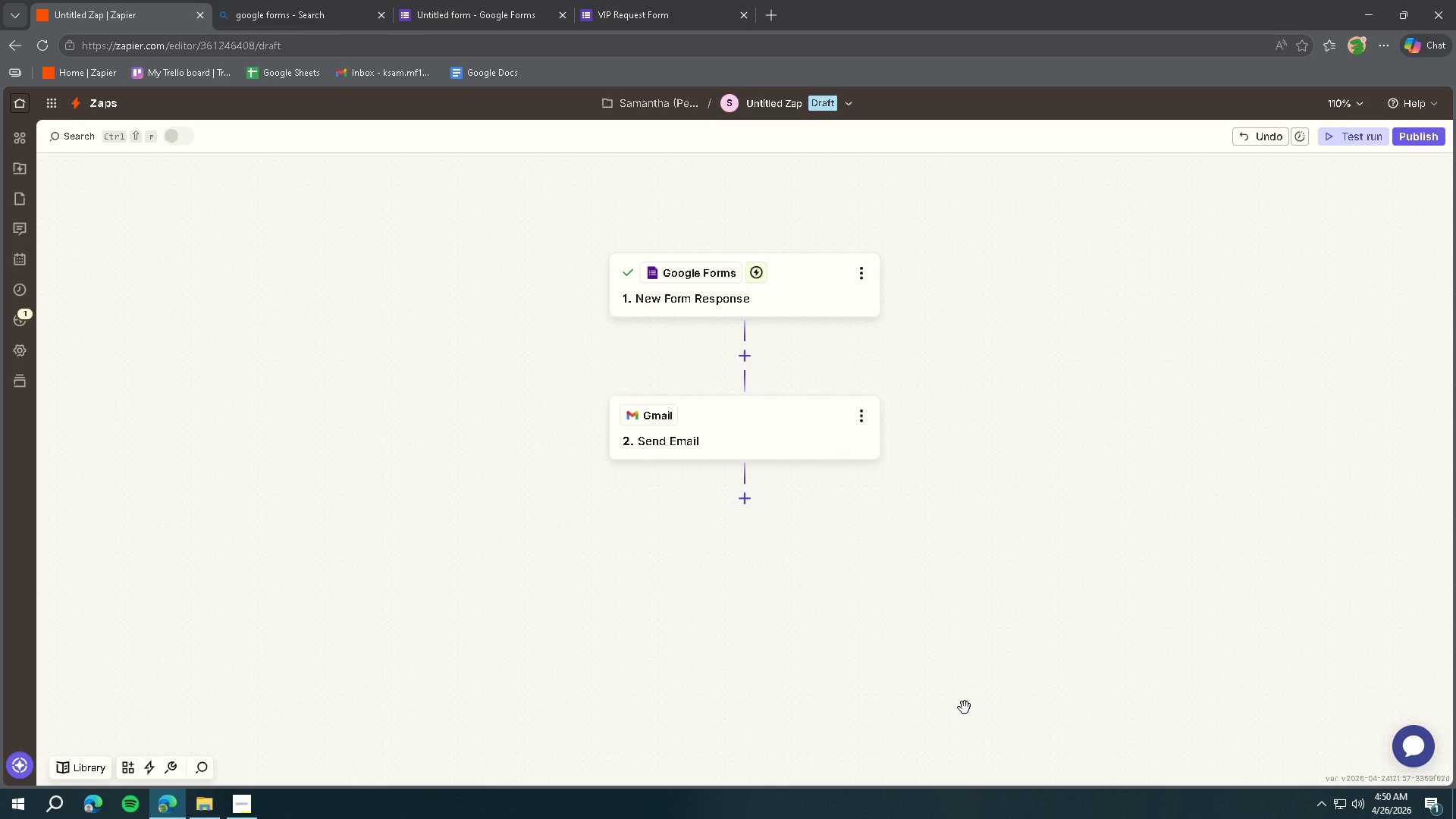 
wait(8.03)
 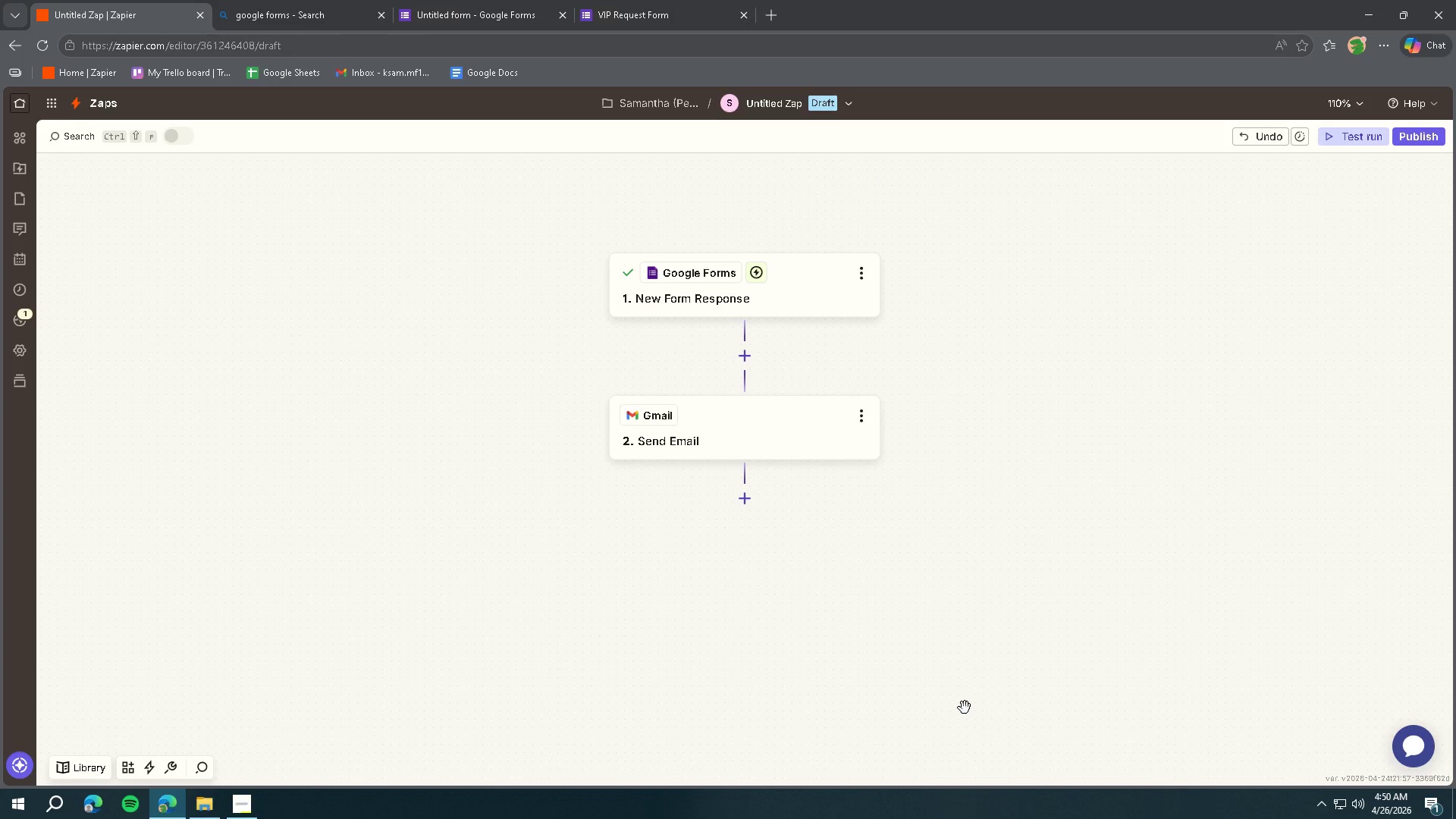 
right_click([97, 104])
 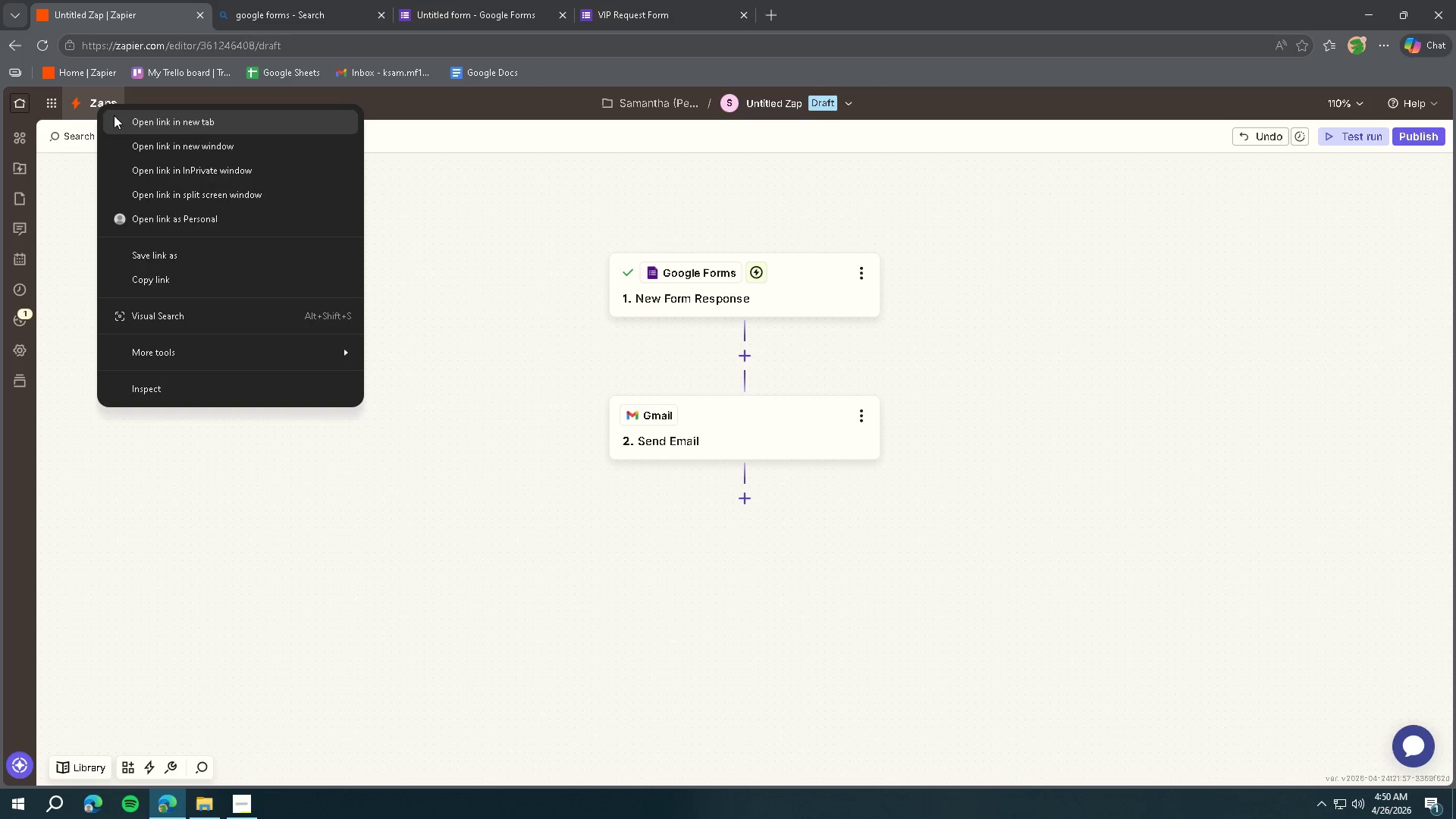 
left_click([115, 116])
 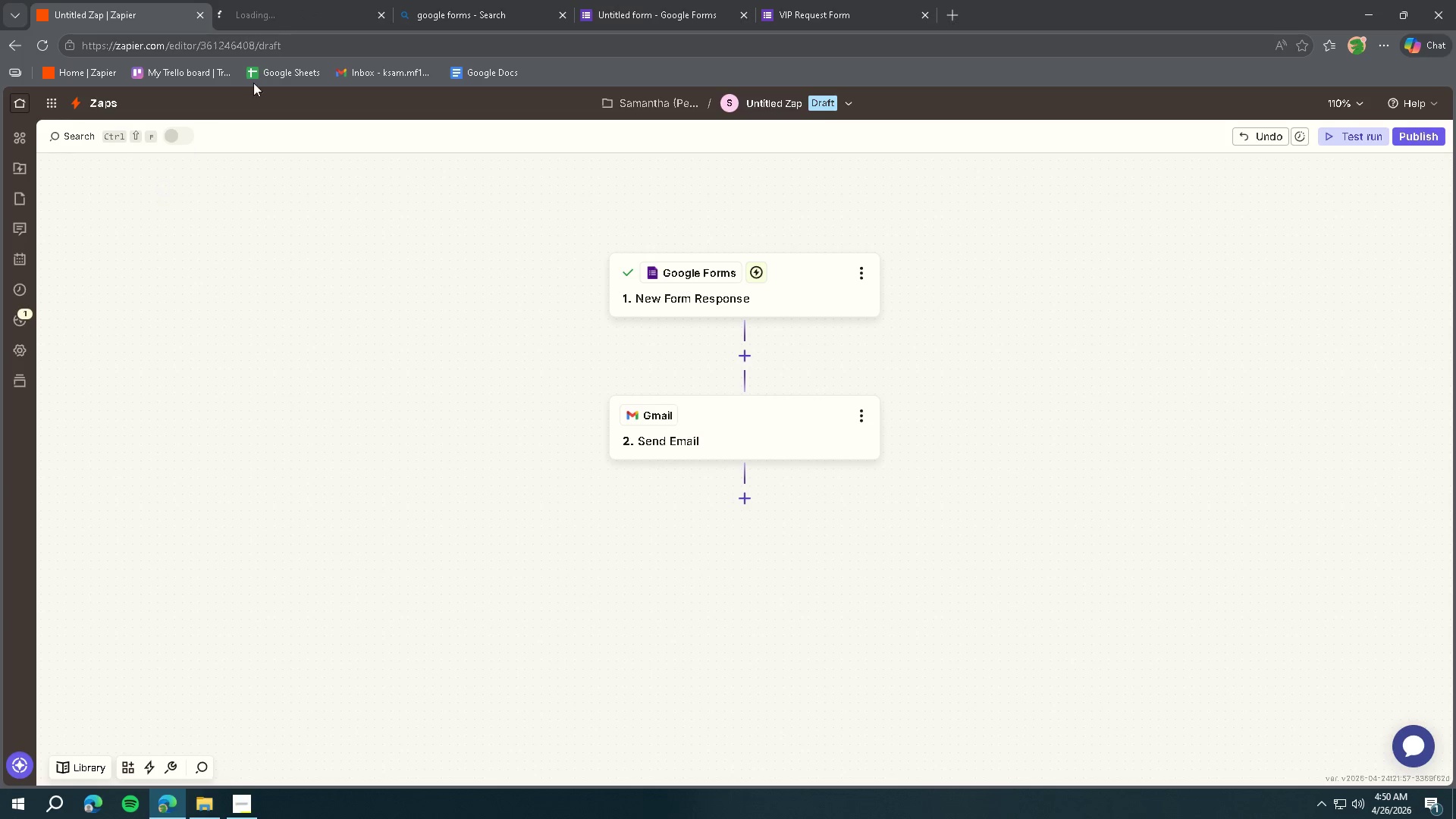 
left_click([270, 28])
 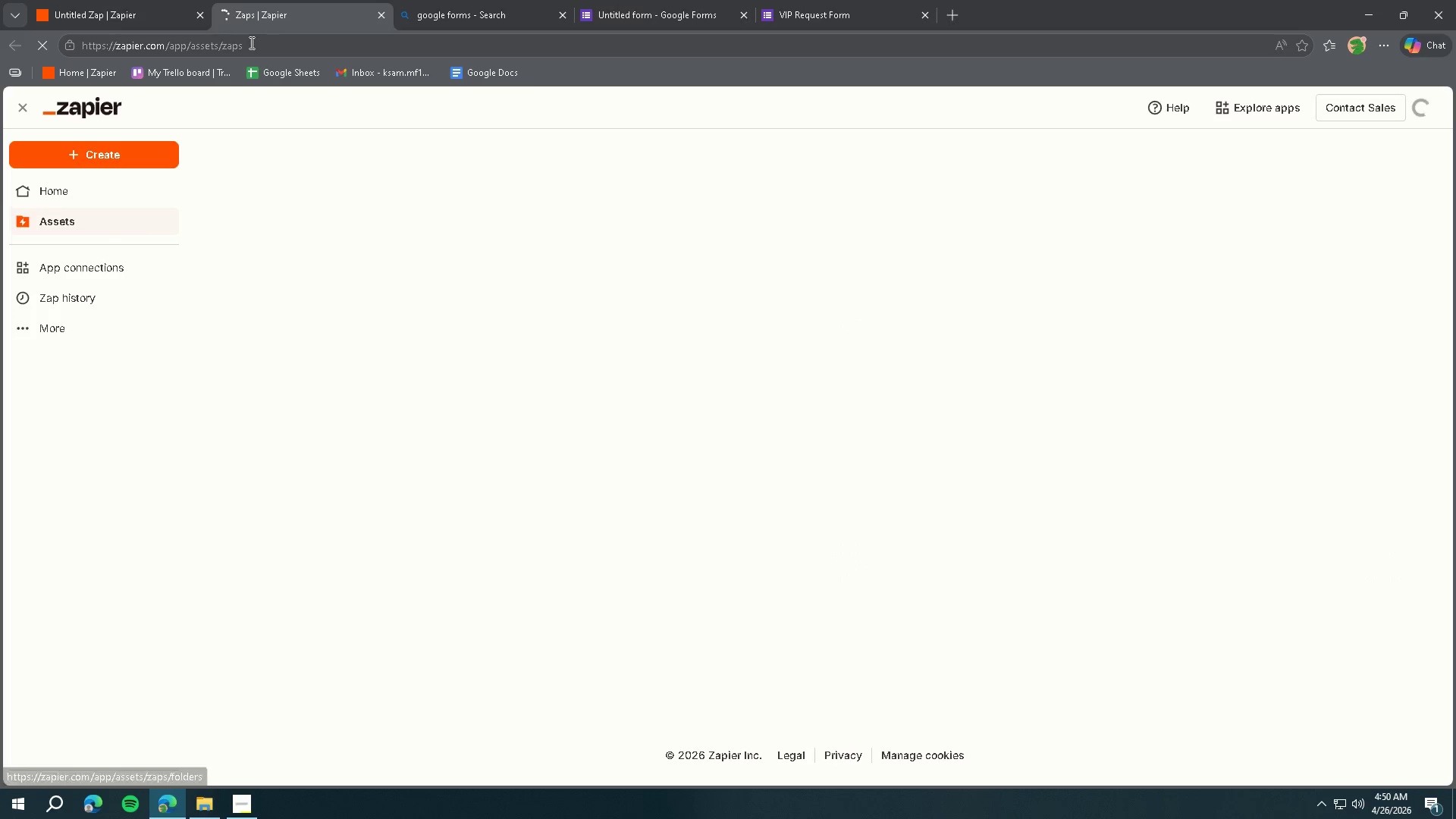 
left_click([116, 152])
 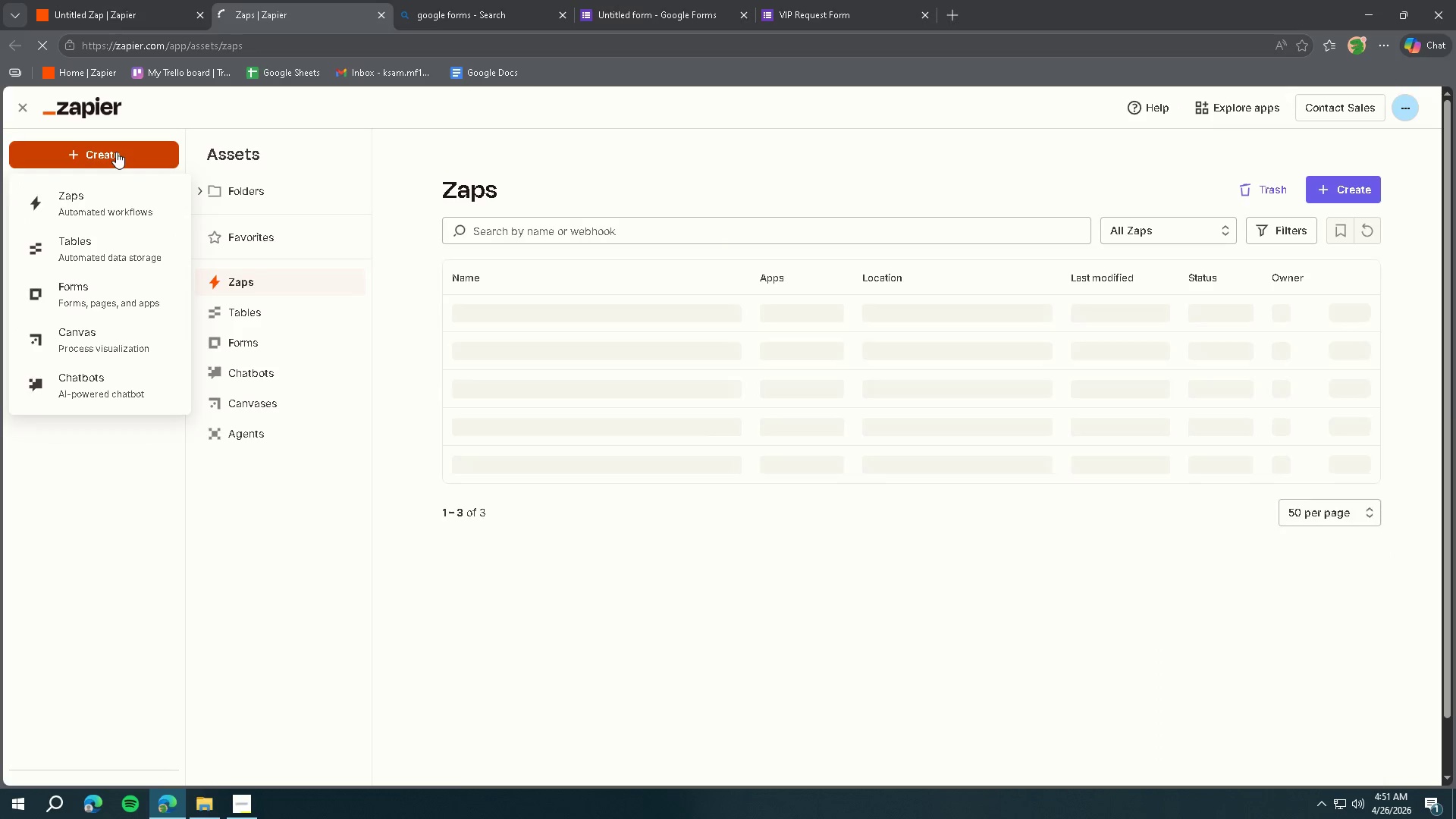 
left_click([105, 189])
 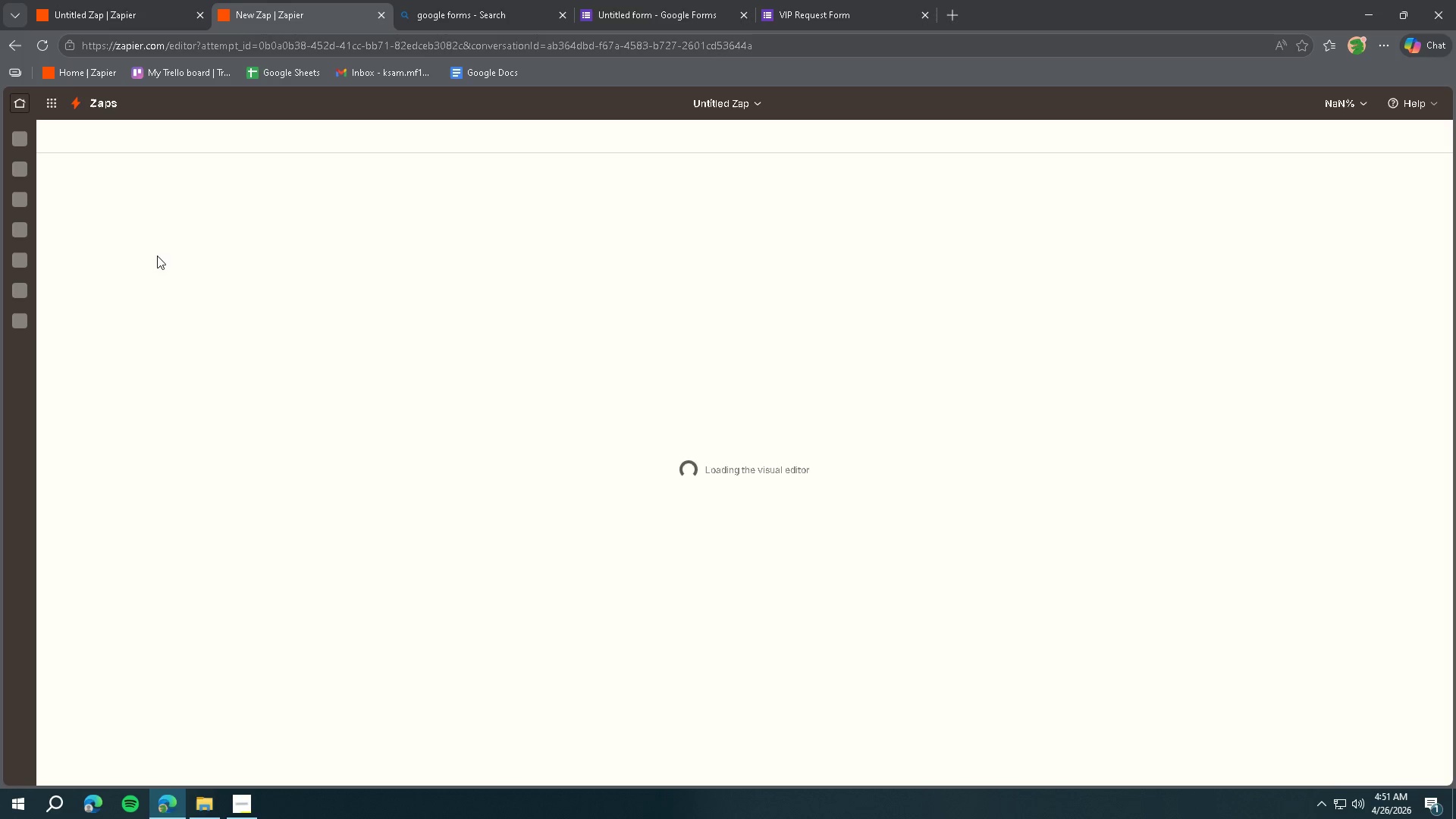 
mouse_move([452, 254])
 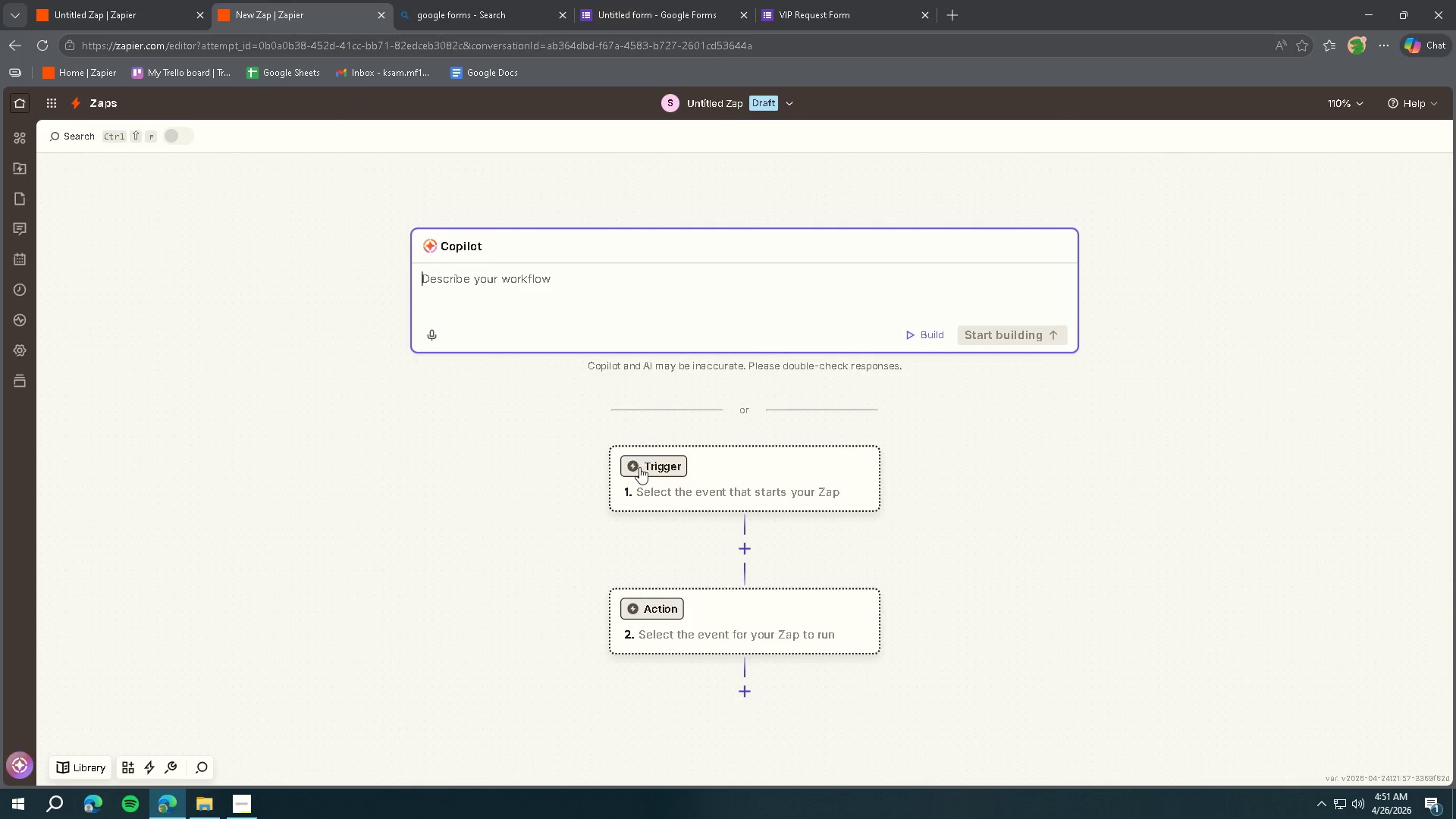 
left_click([639, 467])
 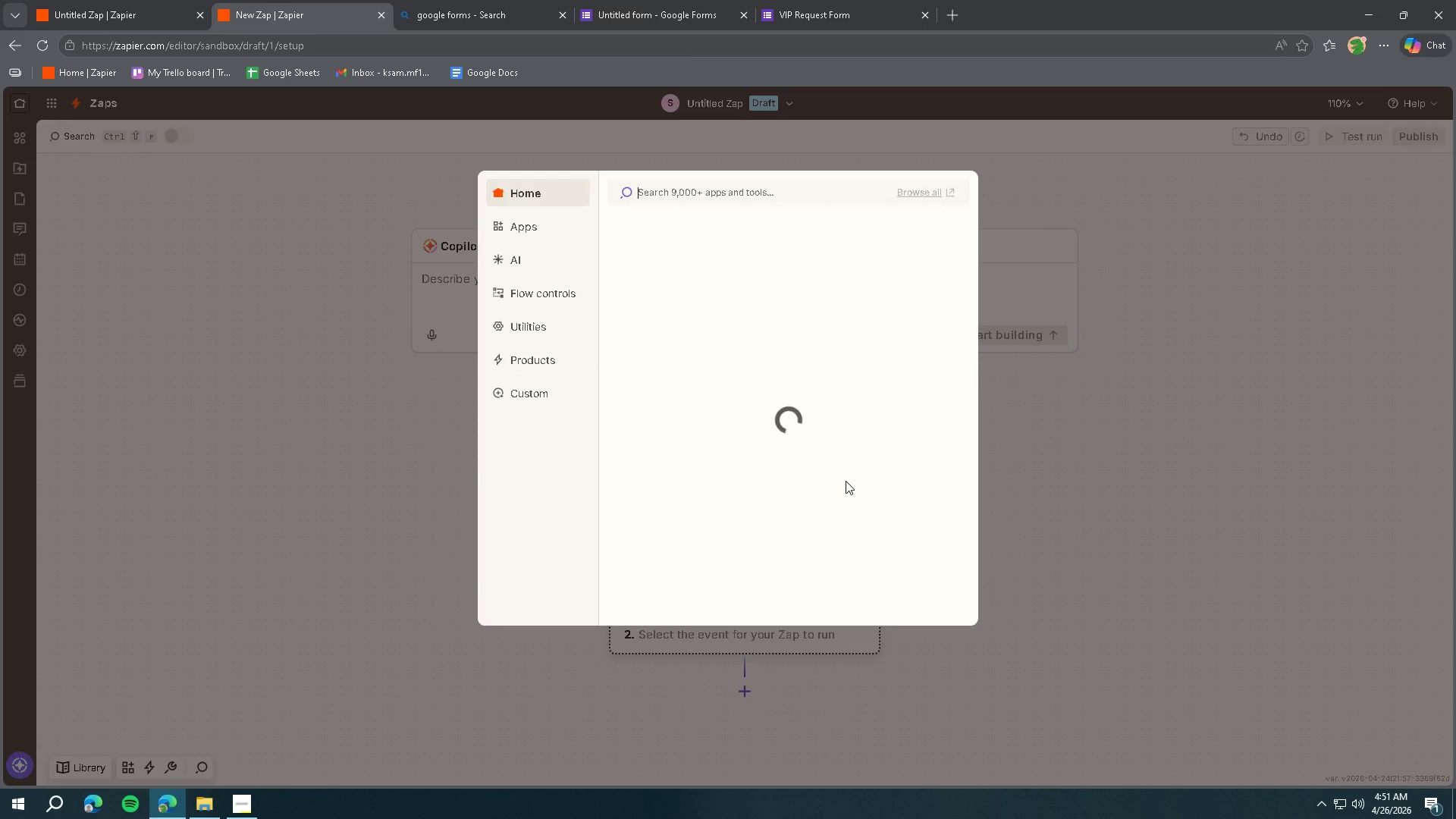 
mouse_move([860, 441])
 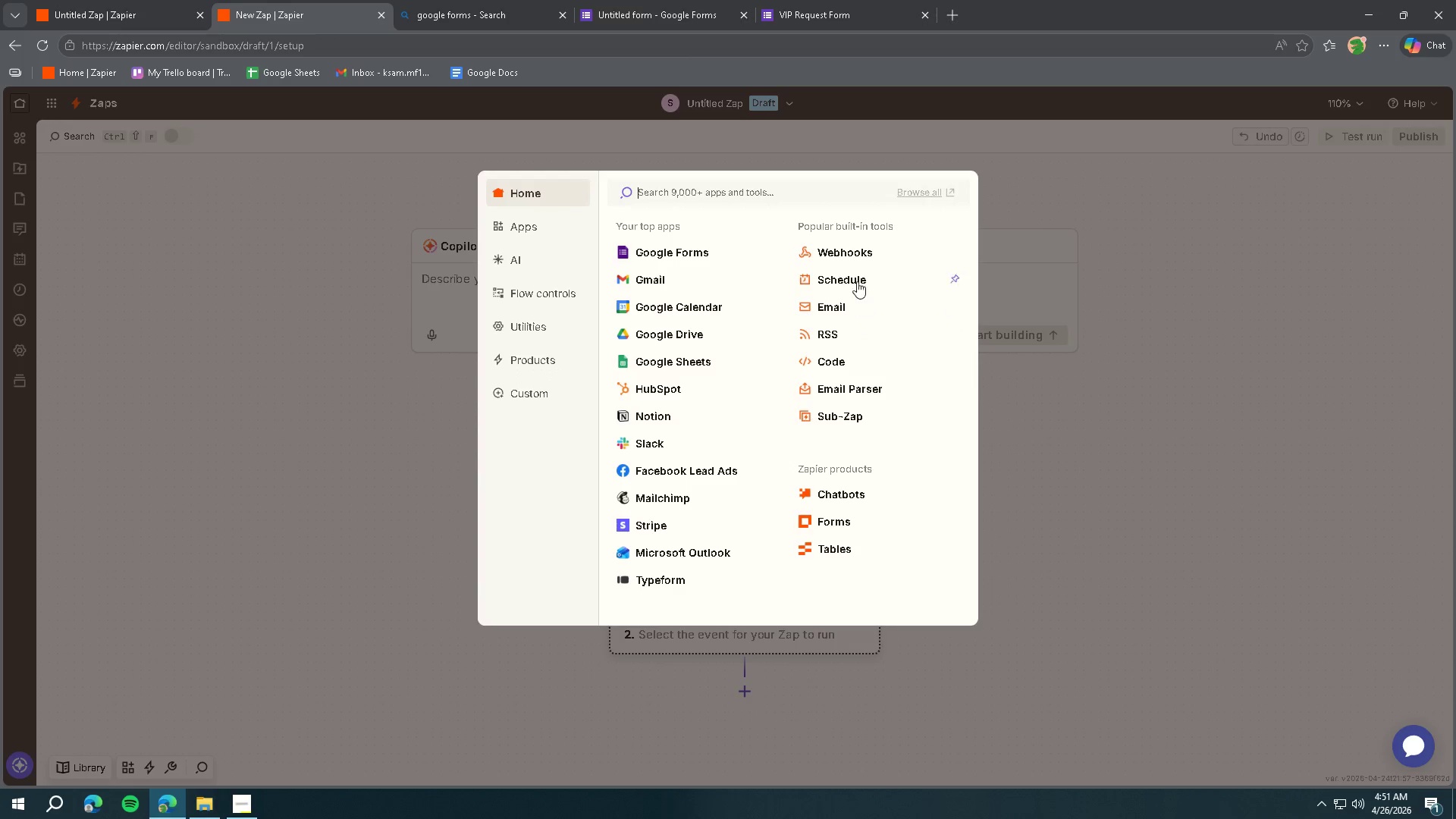 
left_click([858, 257])
 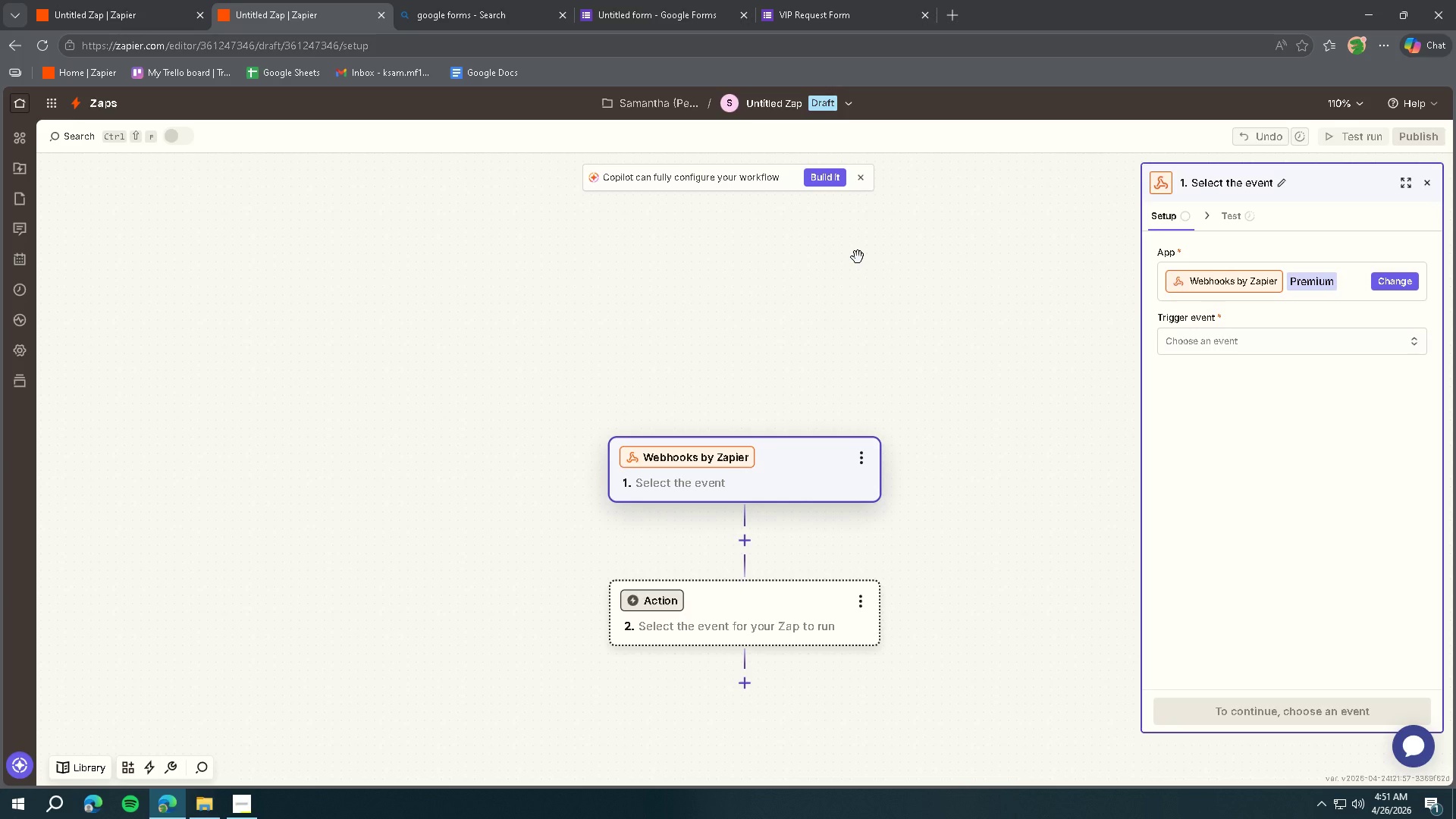 
left_click([1219, 344])
 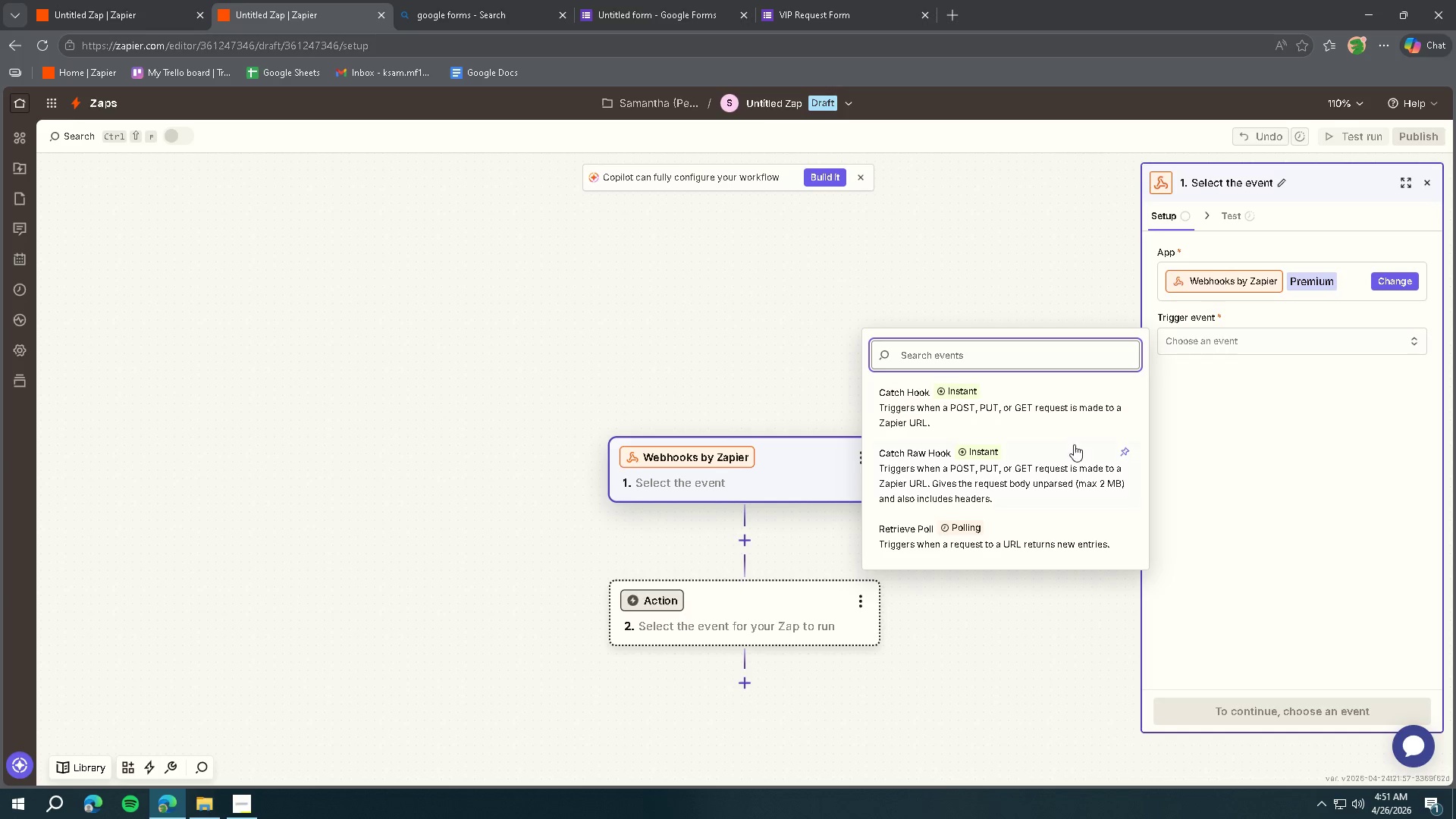 
left_click([1019, 393])
 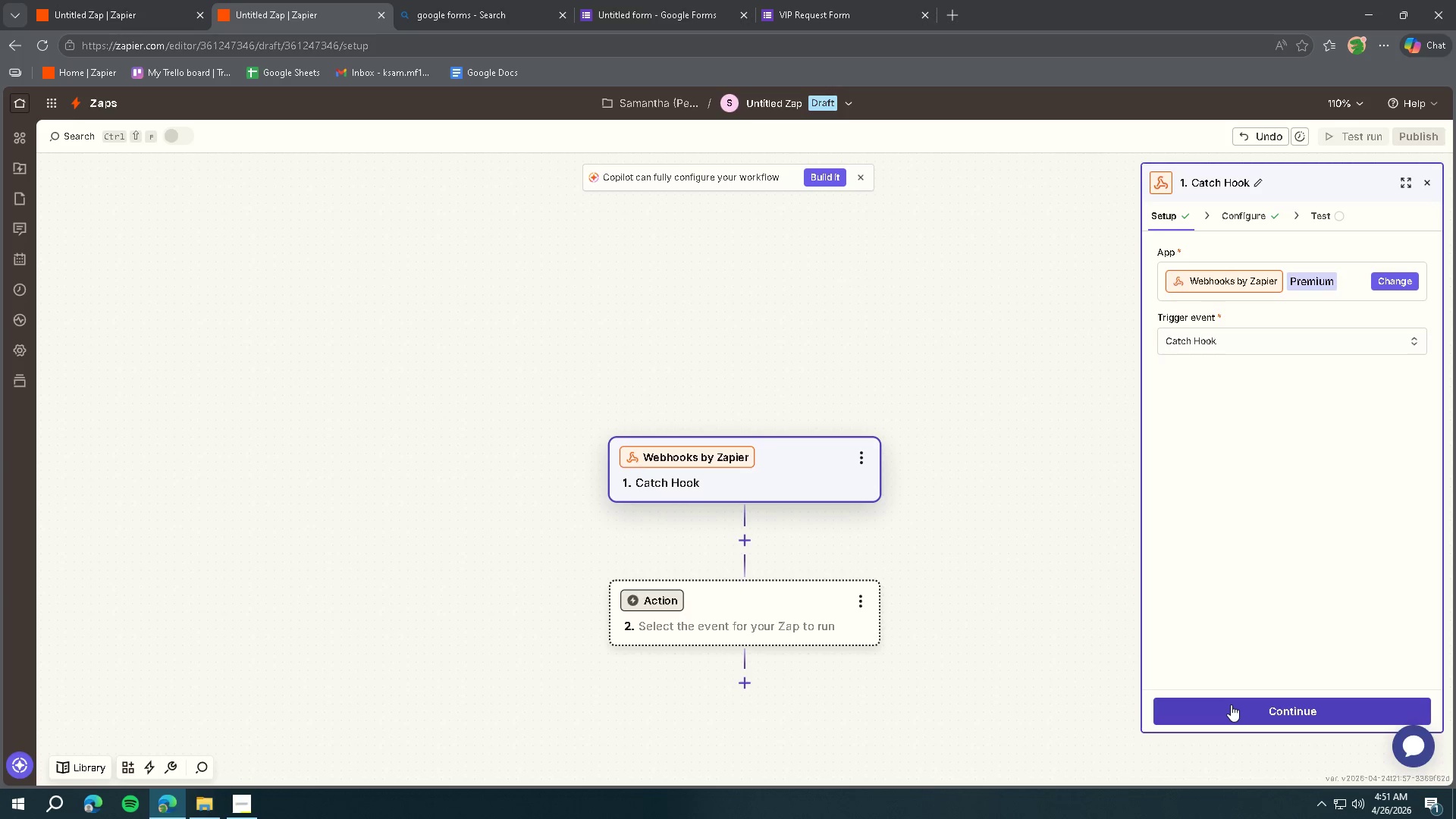 
left_click([1231, 705])
 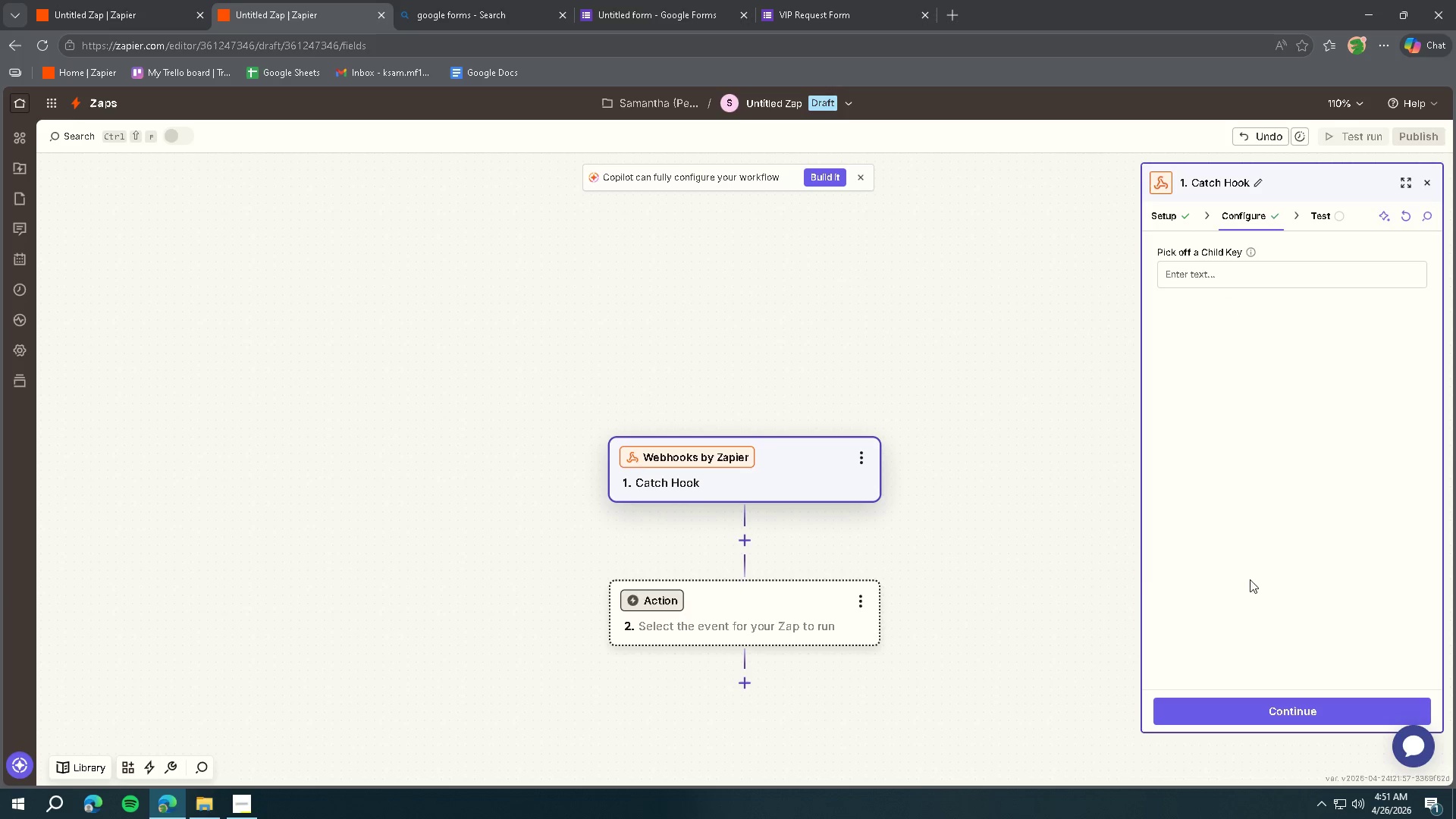 
left_click([1225, 702])
 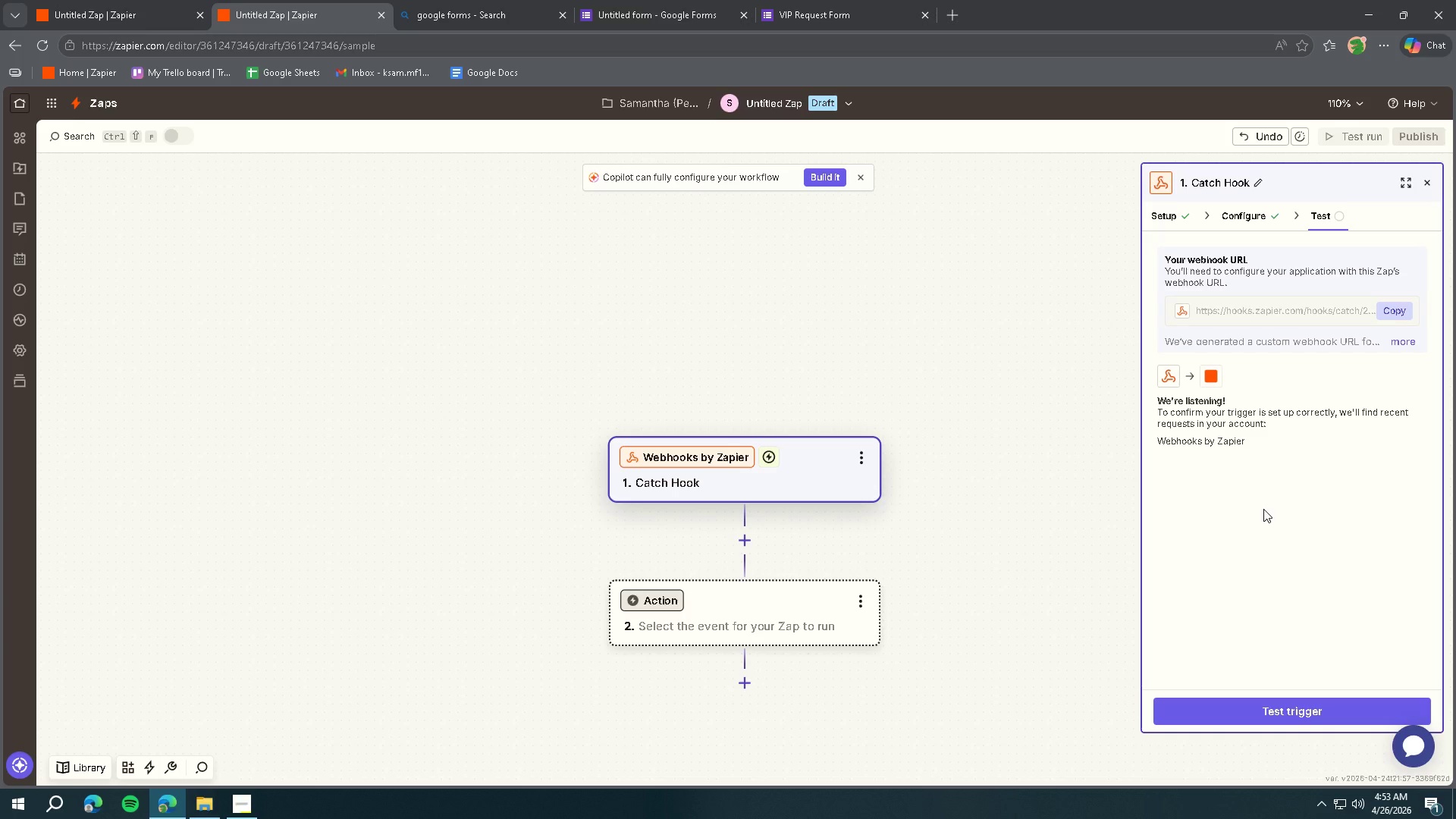 
wait(107.52)
 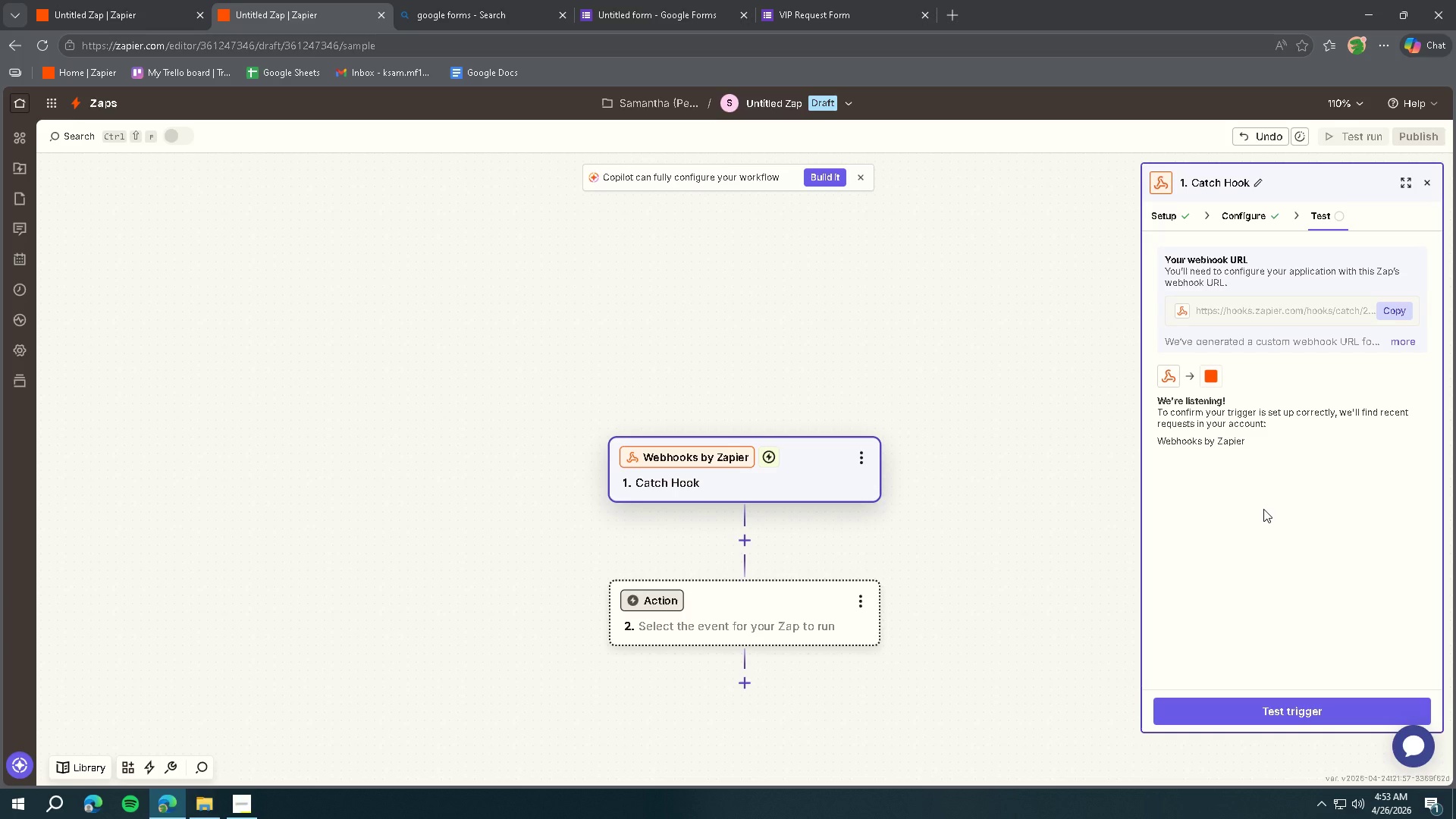 
left_click([146, 27])
 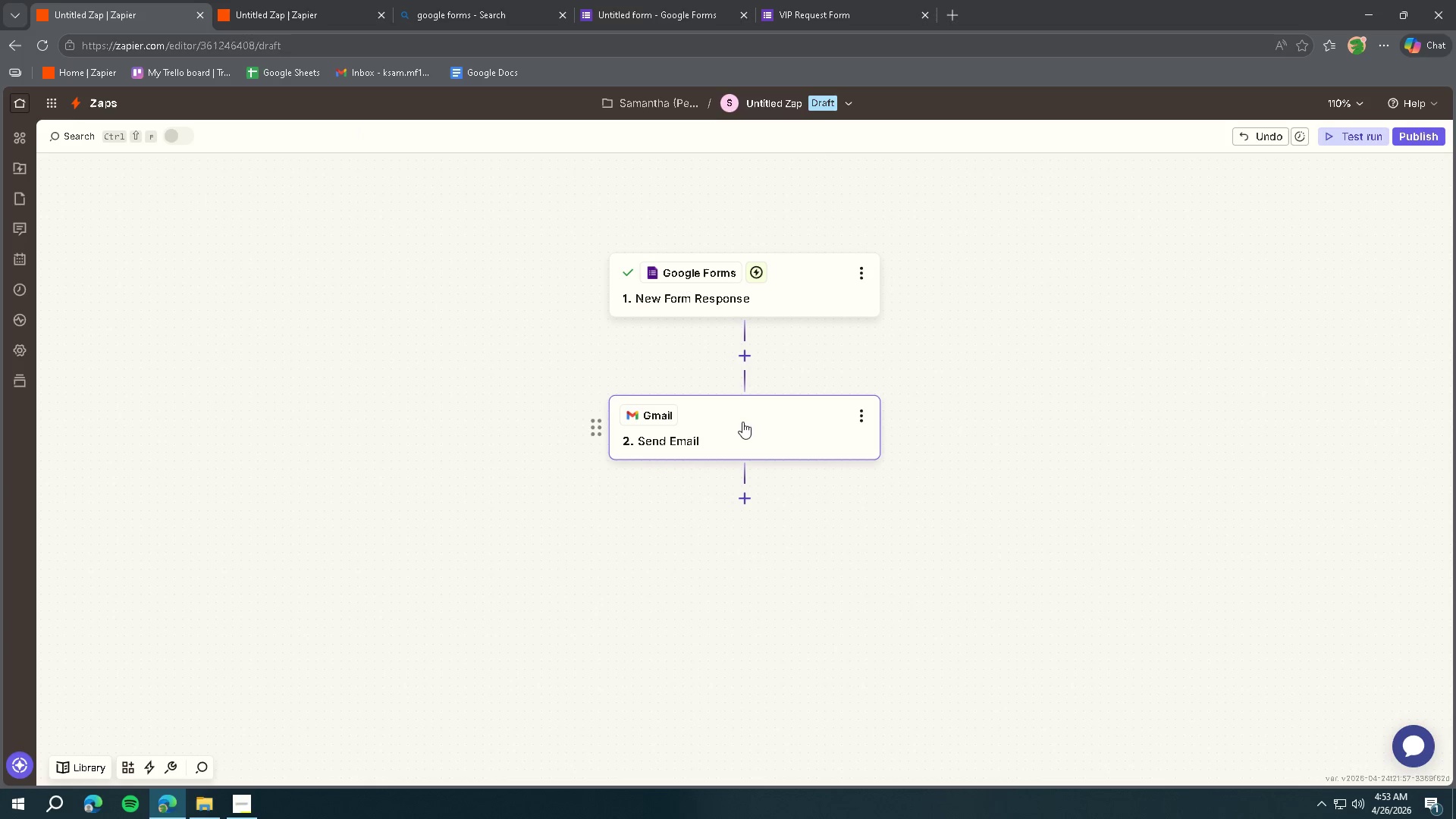 
mouse_move([851, 404])
 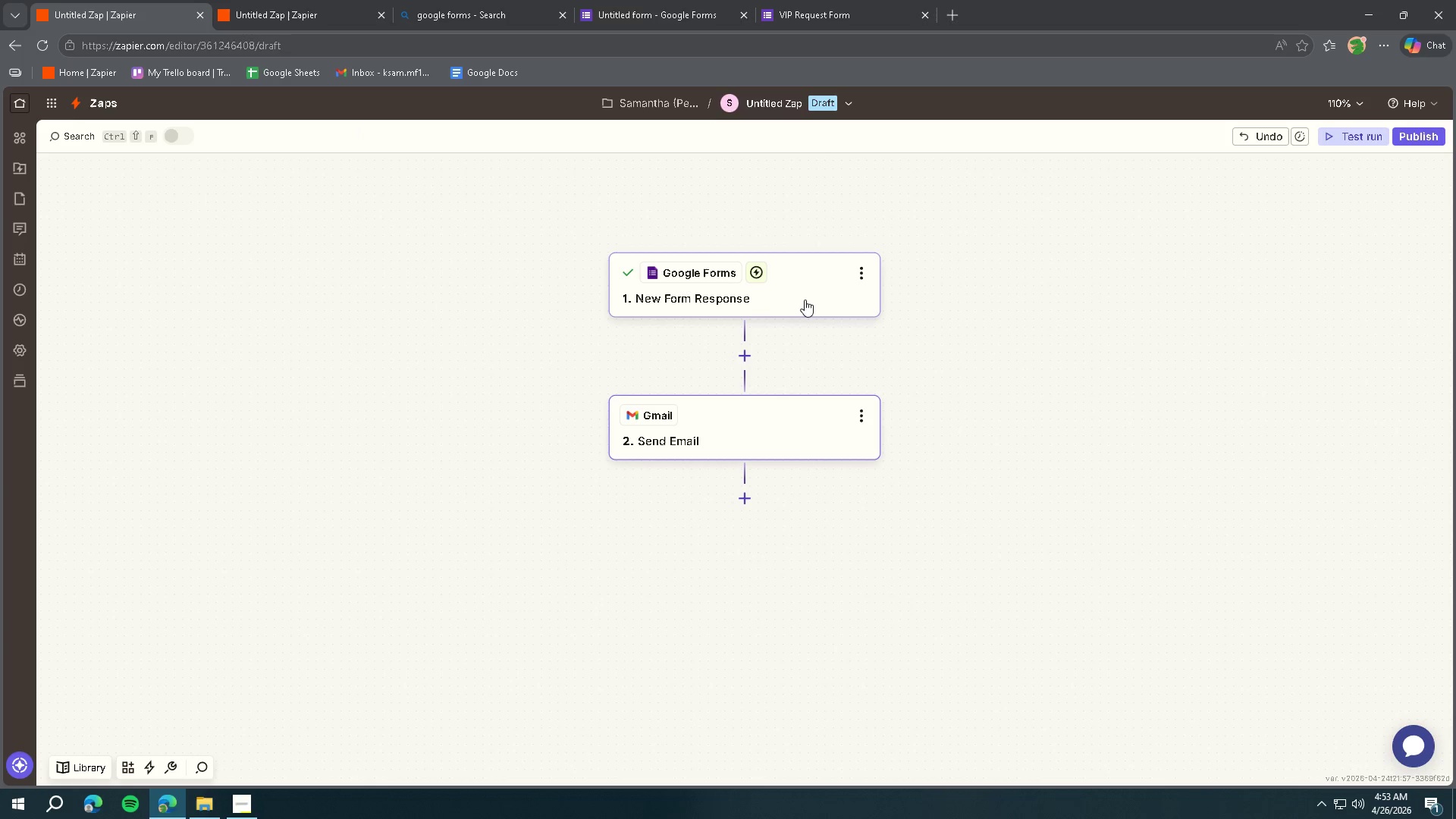 
left_click([805, 300])
 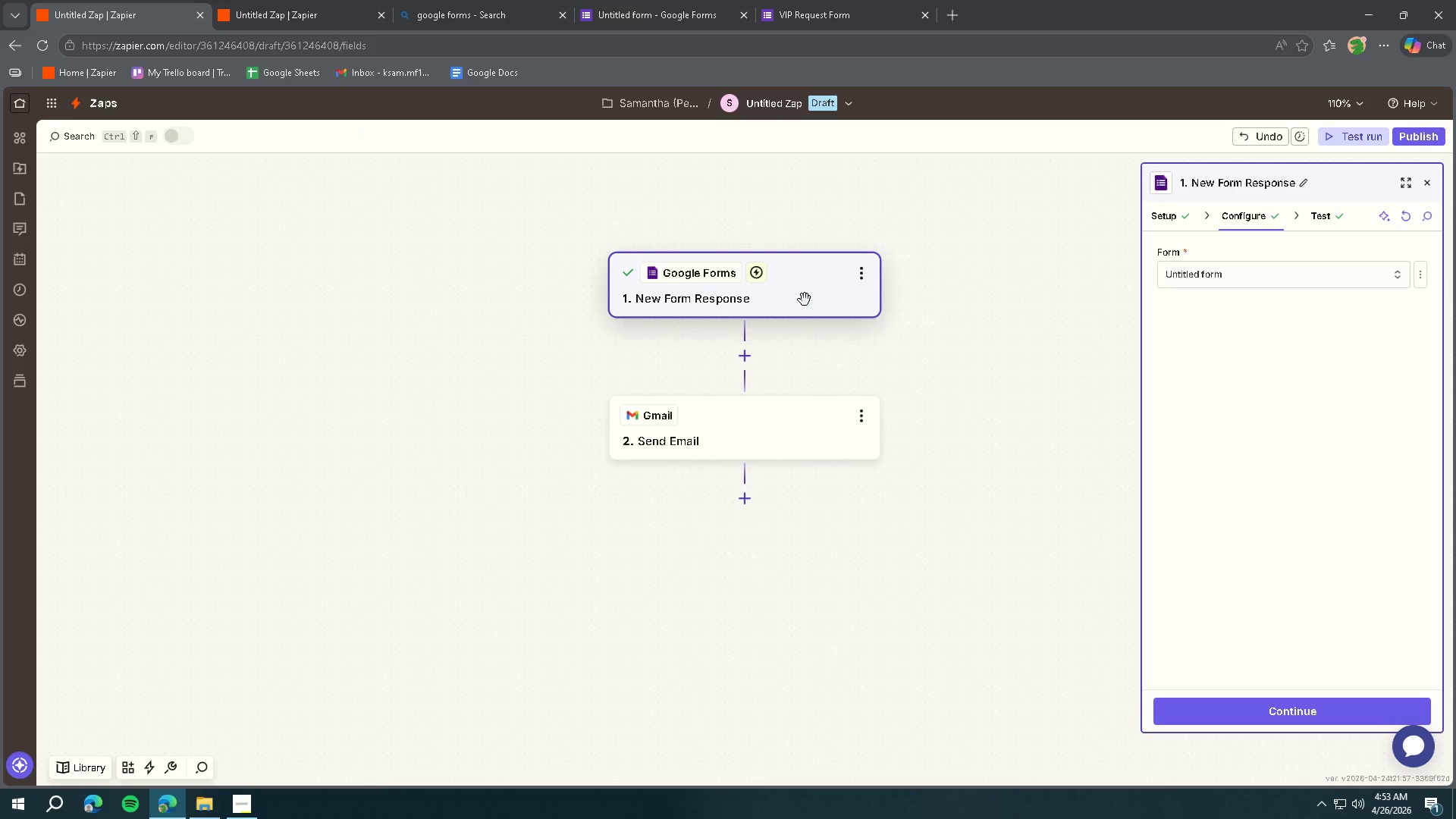 
wait(5.92)
 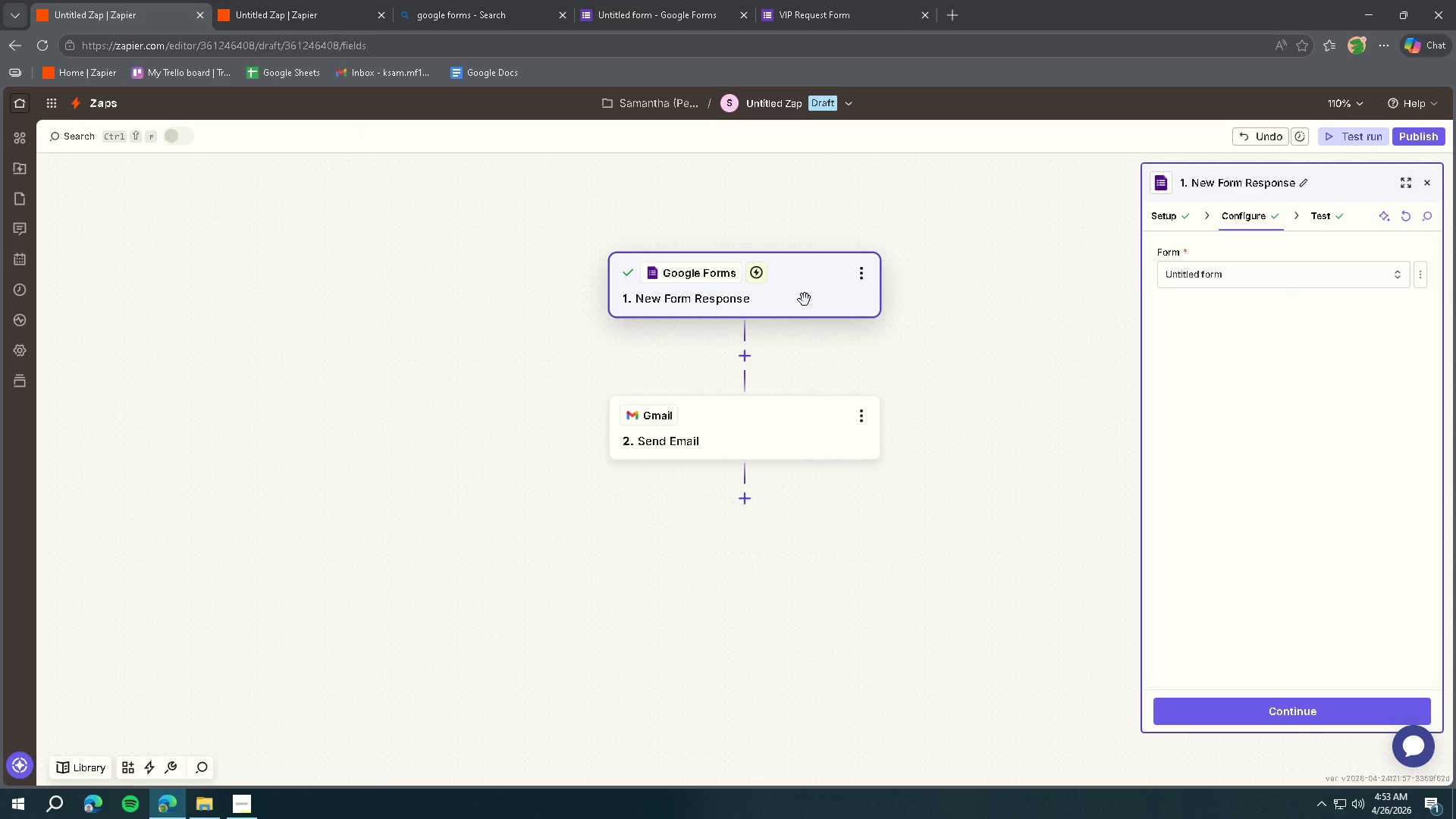 
left_click([762, 424])
 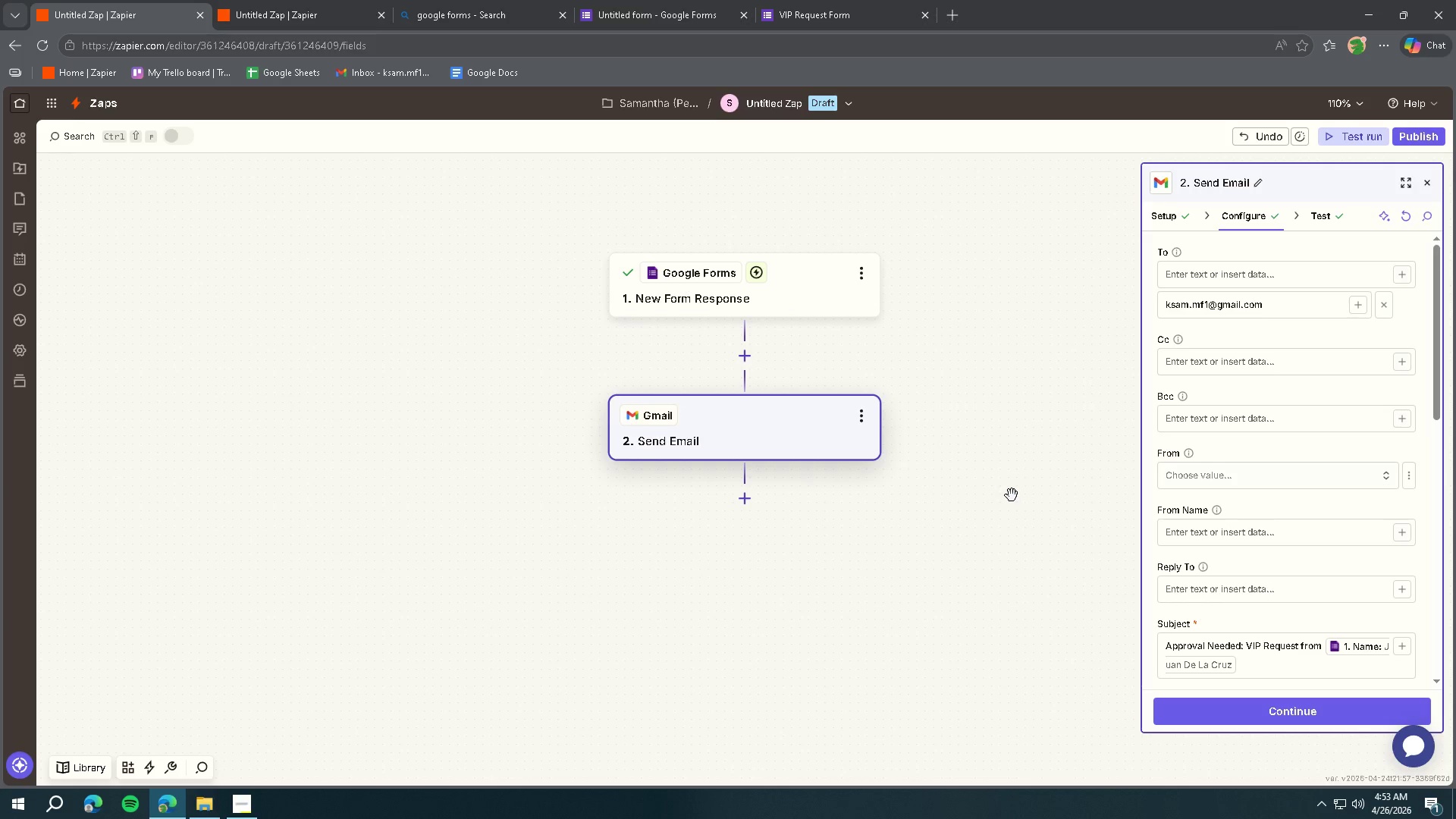 
scroll: coordinate [1262, 388], scroll_direction: down, amount: 6.0
 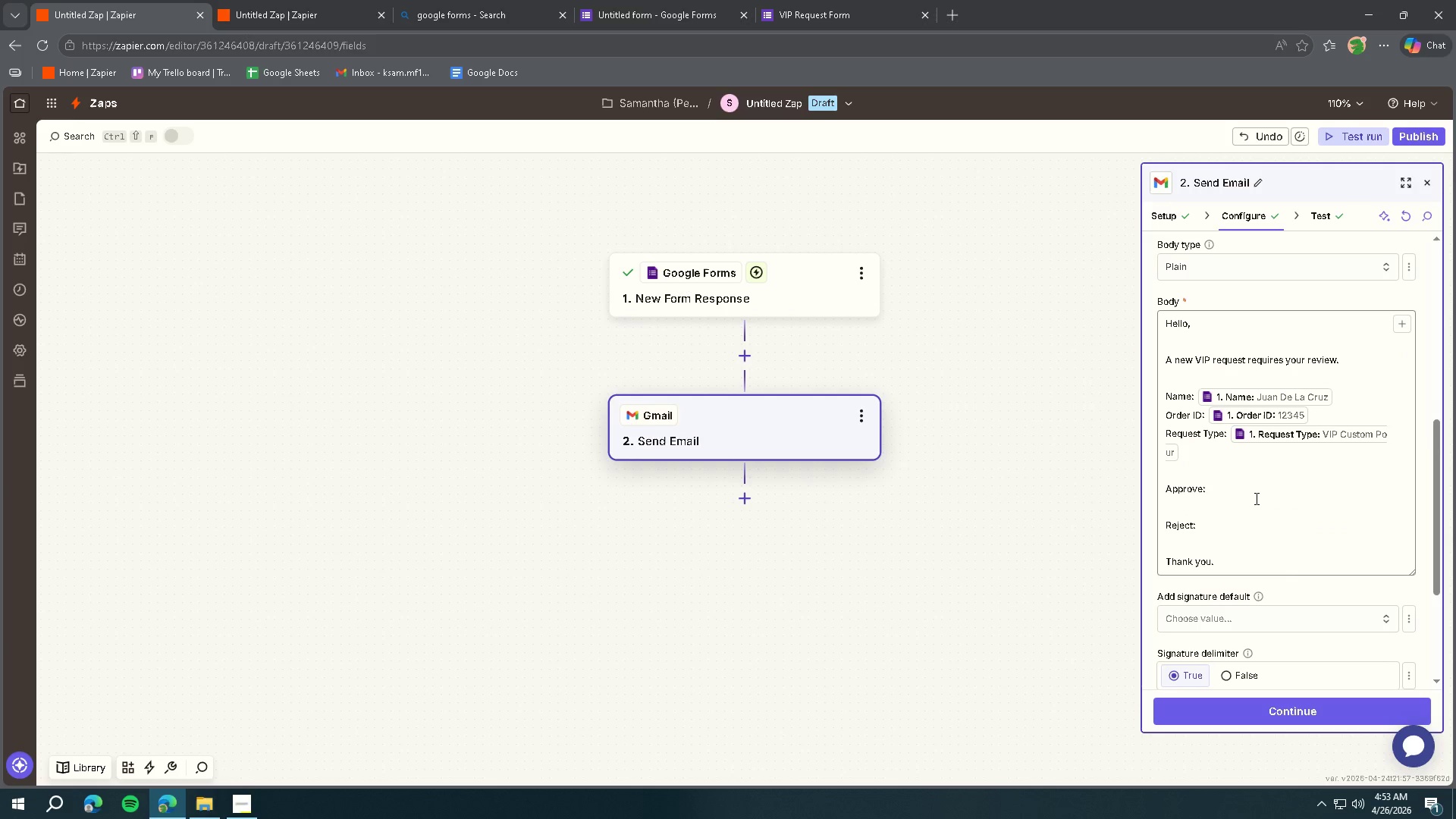 
left_click([1254, 494])
 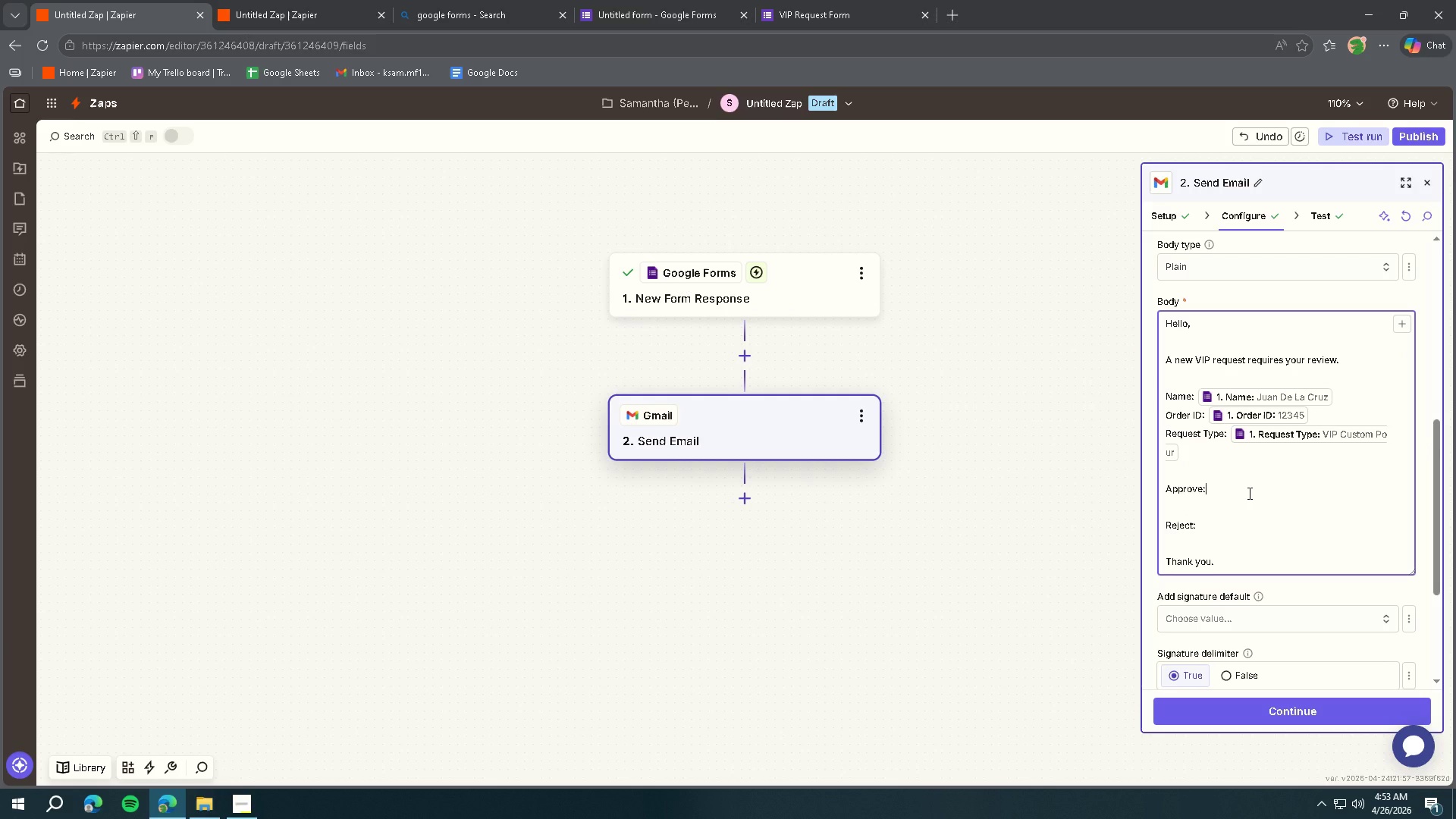 
key(Space)
 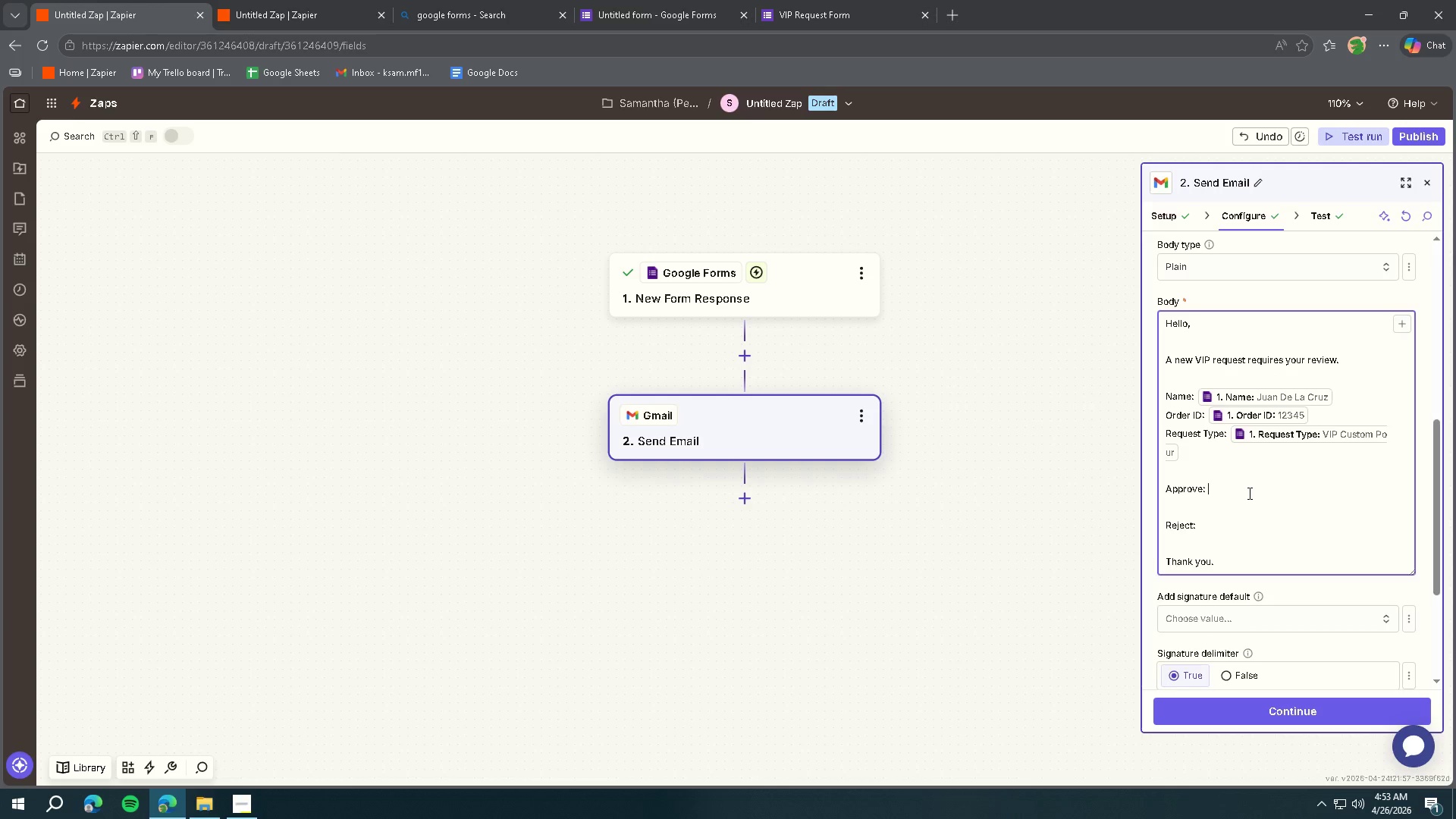 
key(Control+ControlLeft)
 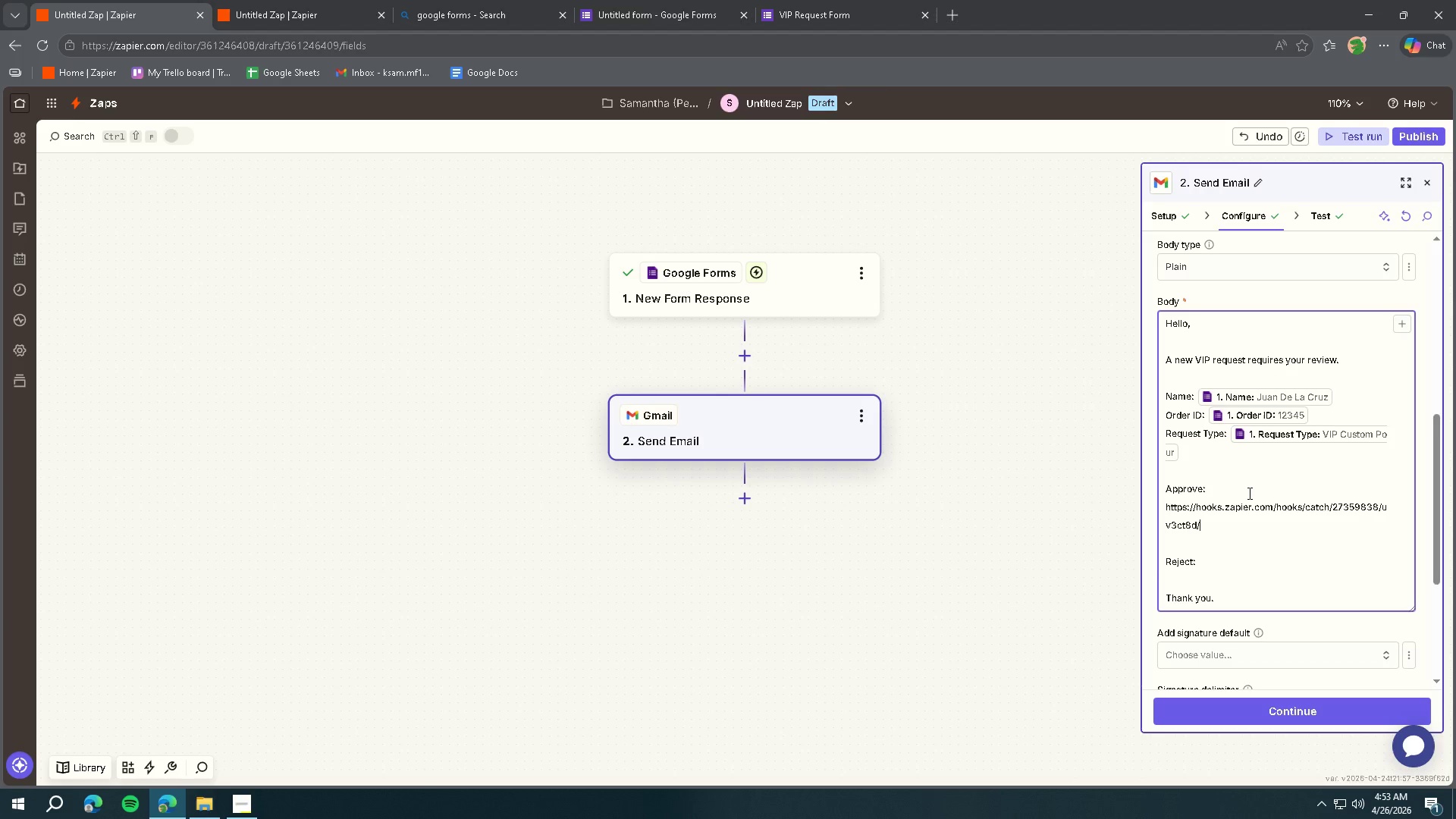 
key(Control+V)
 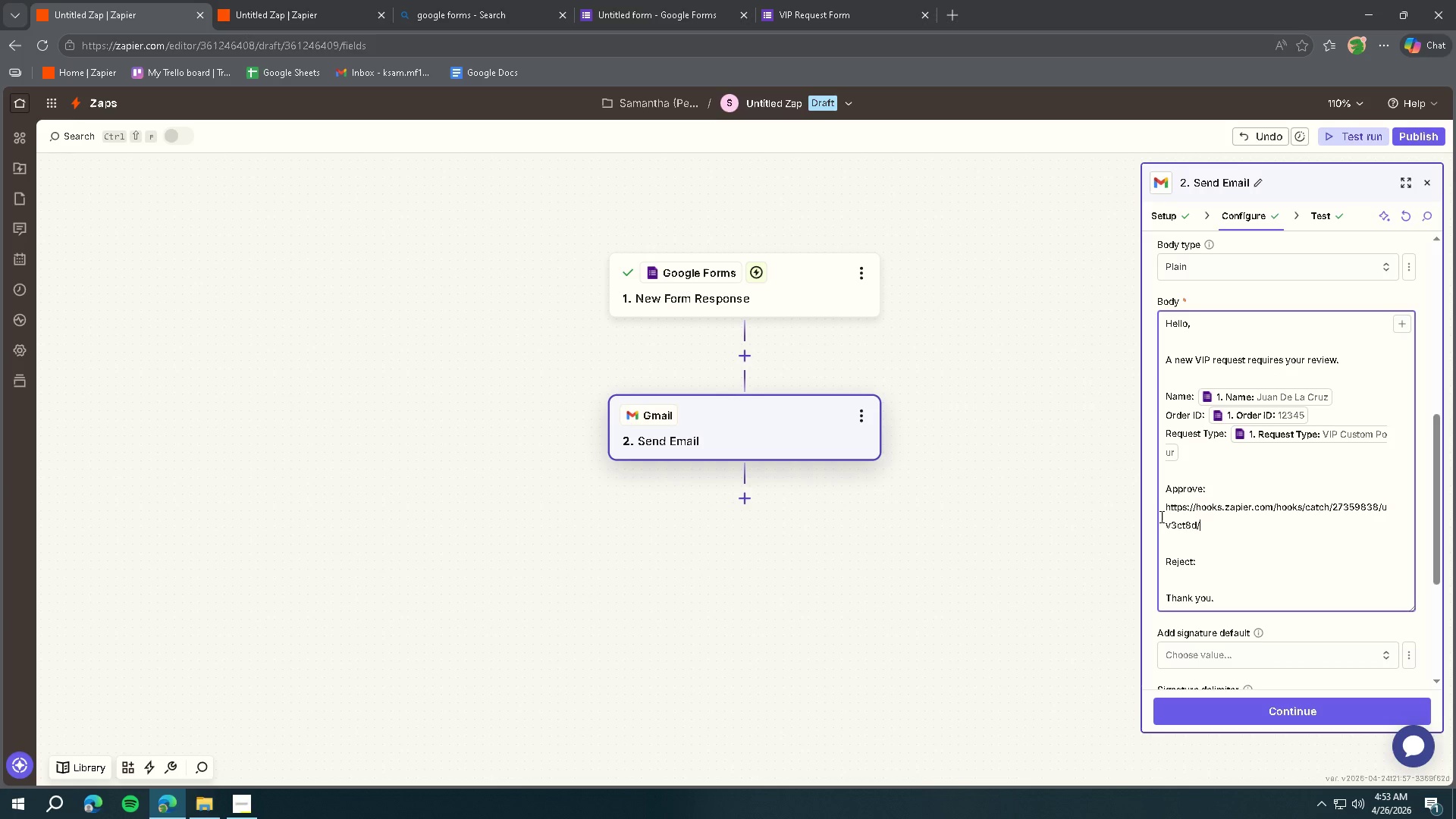 
left_click([1164, 511])
 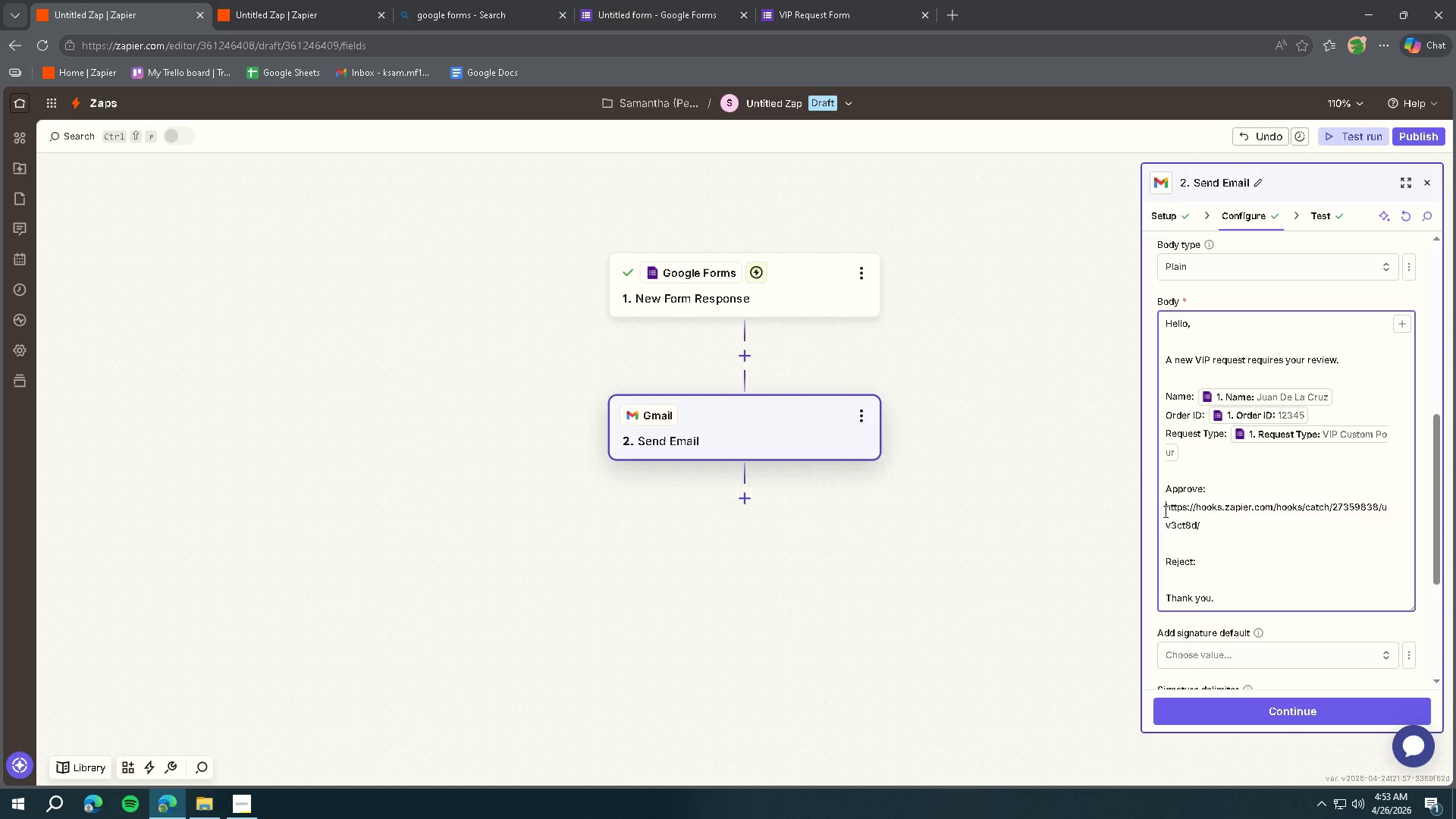 
key(Backspace)
 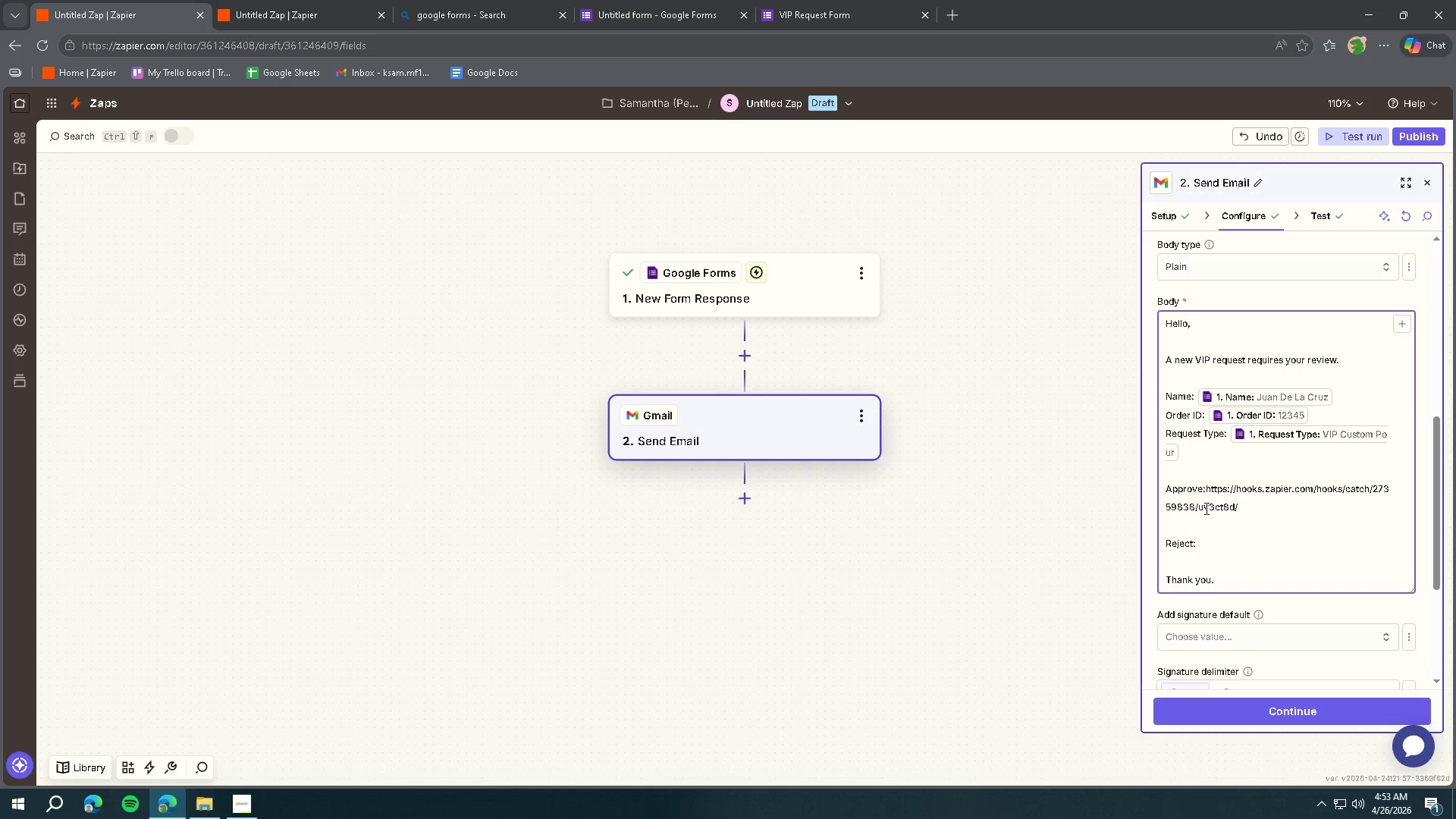 
key(Space)
 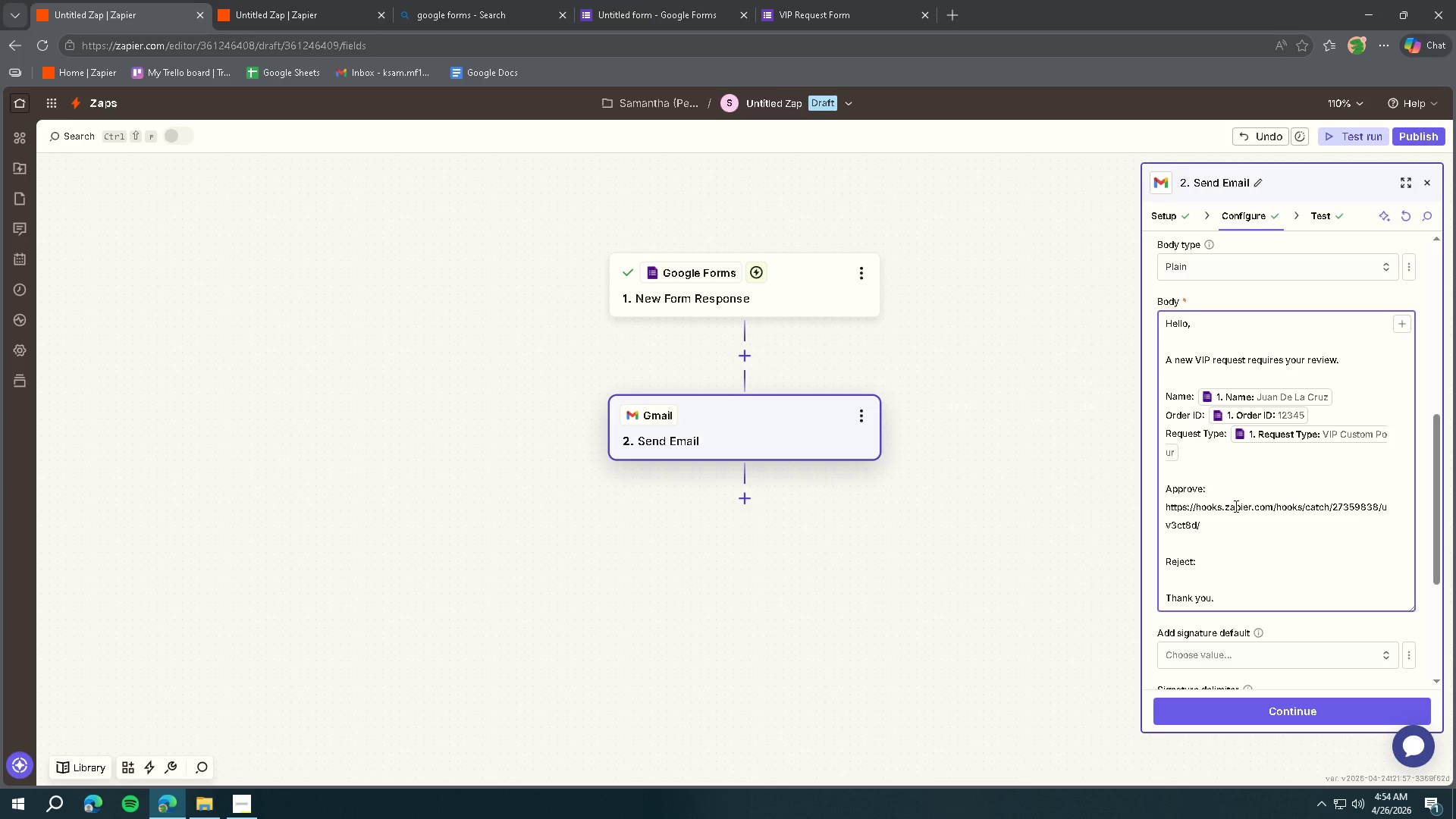 
wait(65.05)
 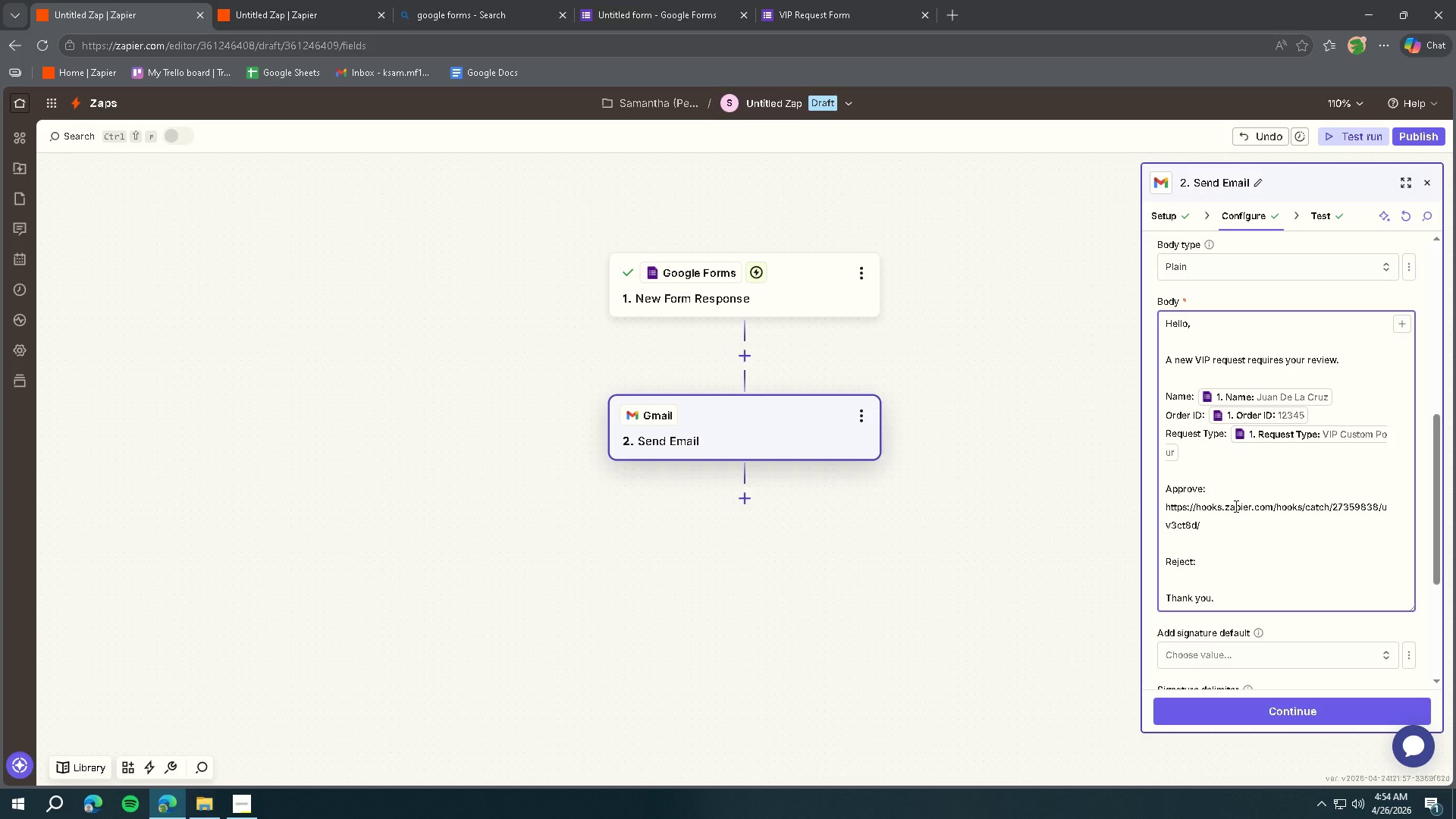 
left_click_drag(start_coordinate=[858, 30], to_coordinate=[860, 24])
 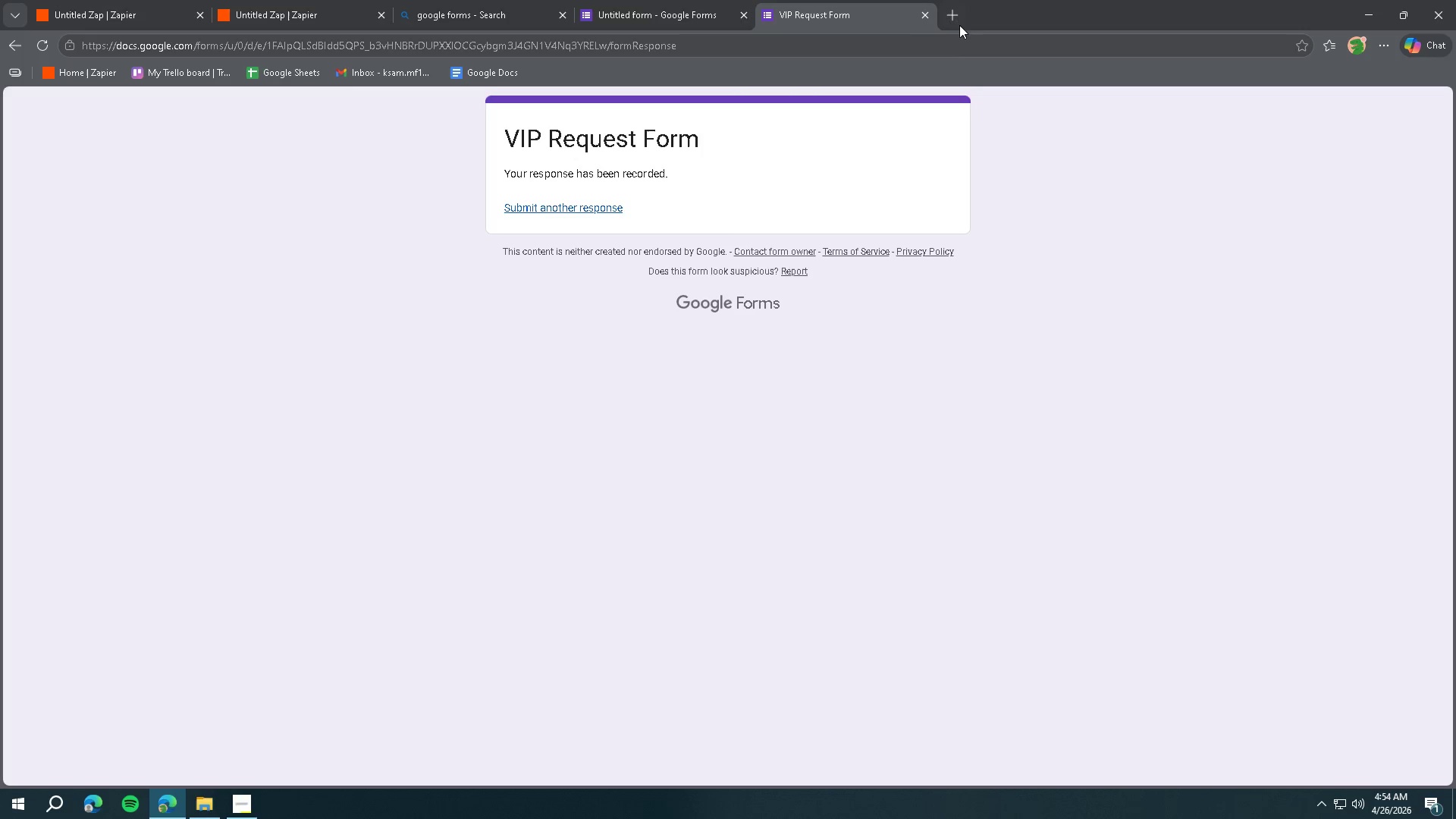 
left_click([967, 27])
 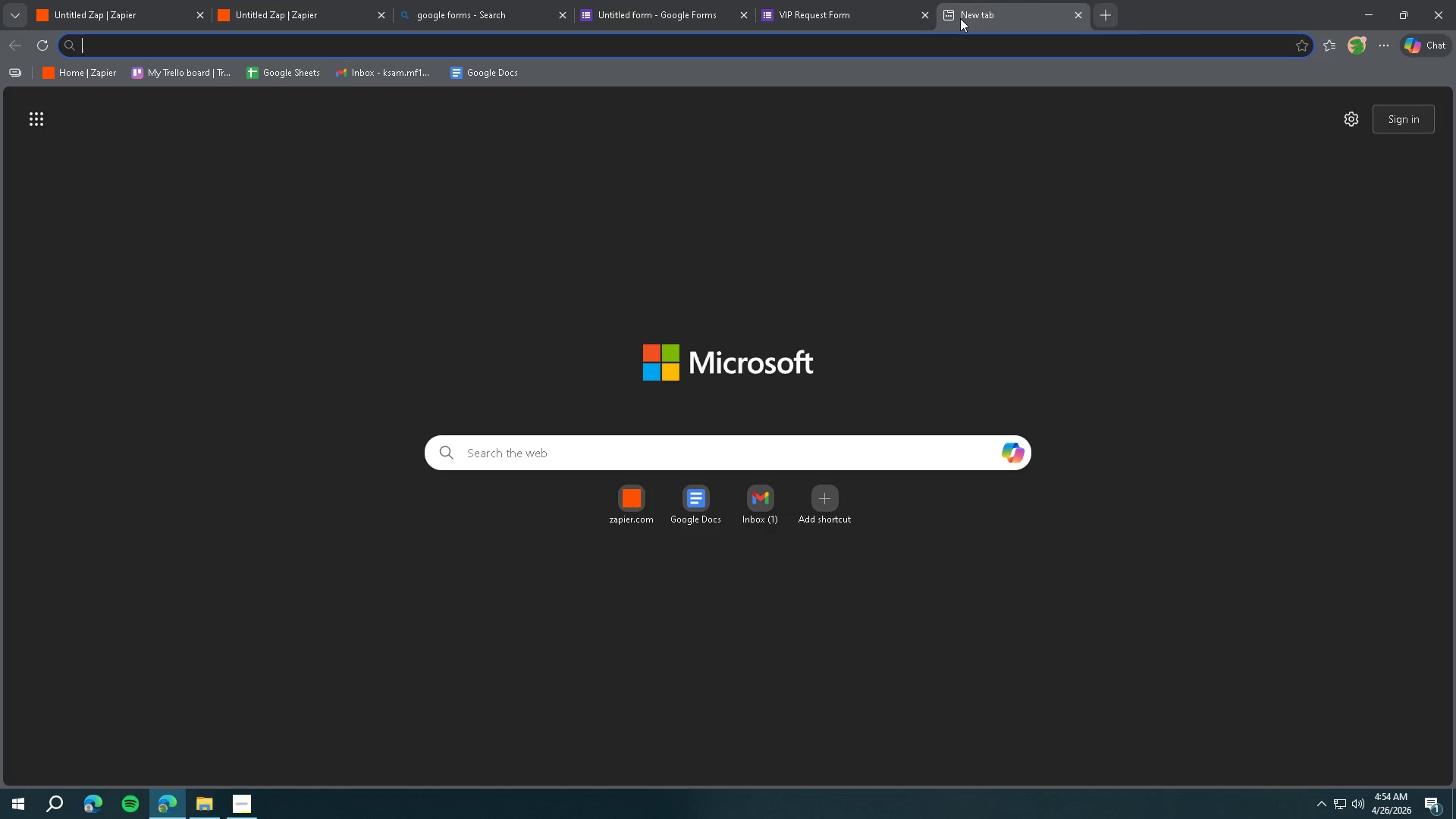 
key(Control+ControlLeft)
 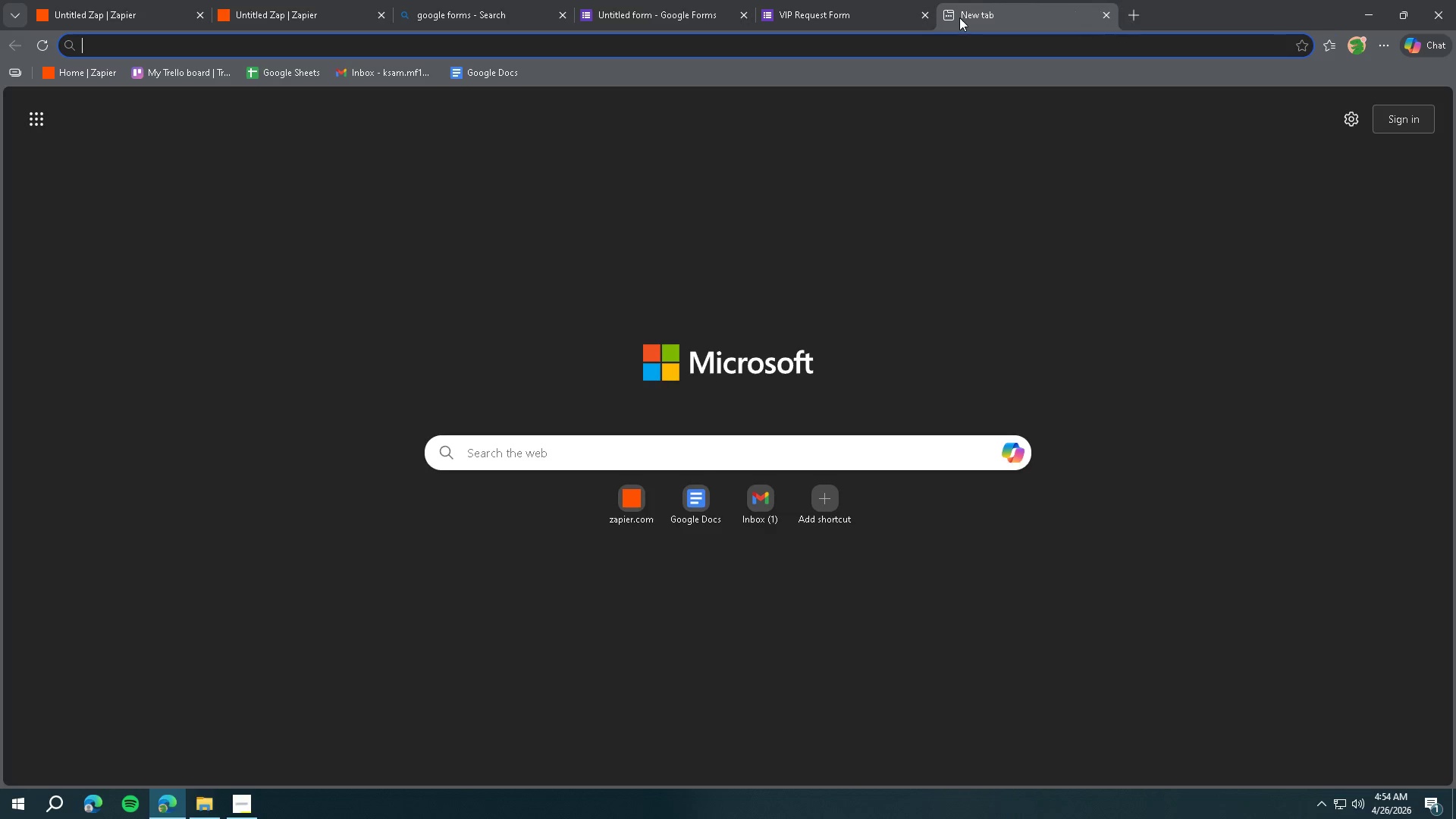 
key(Control+V)
 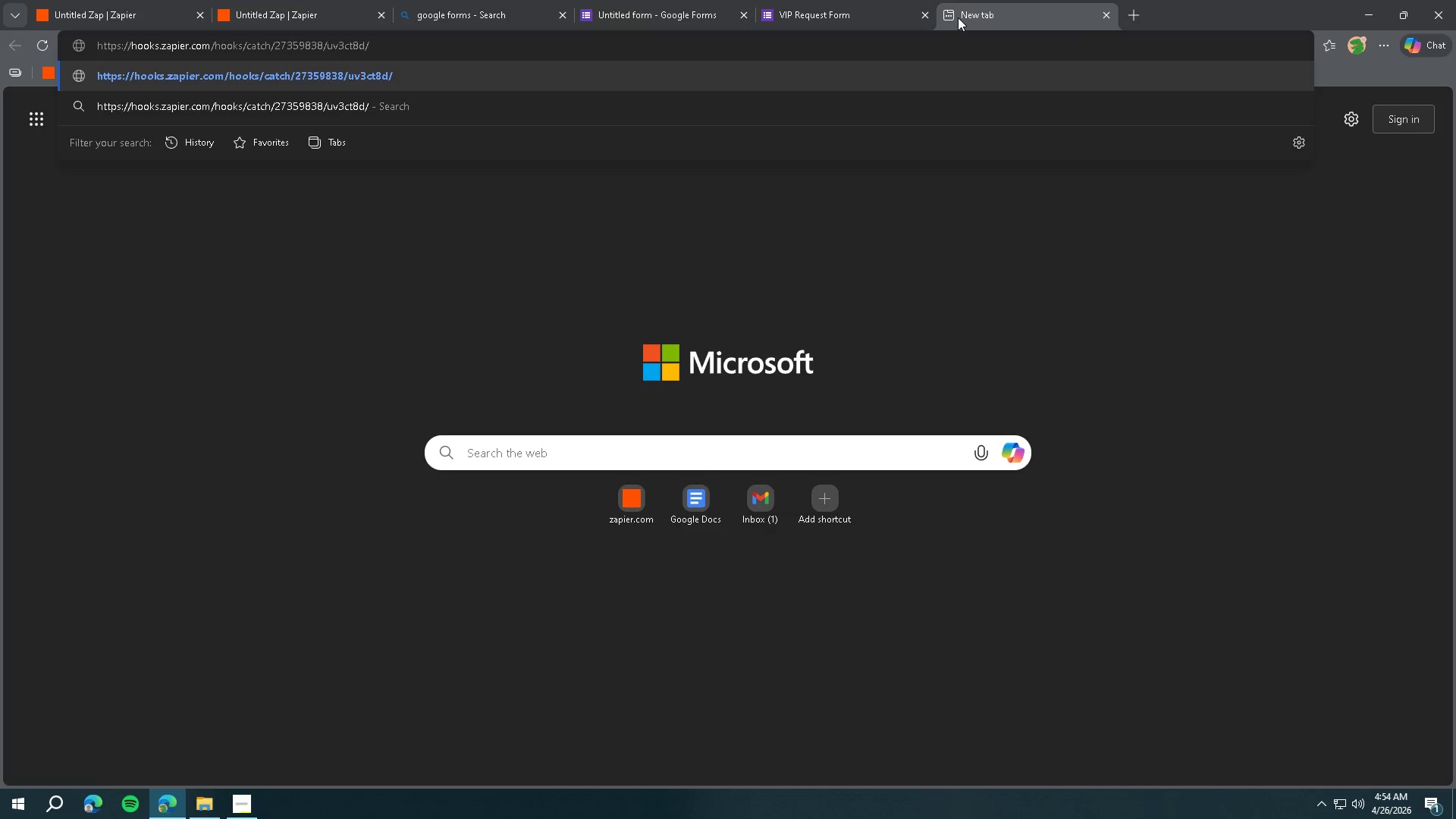 
key(Enter)
 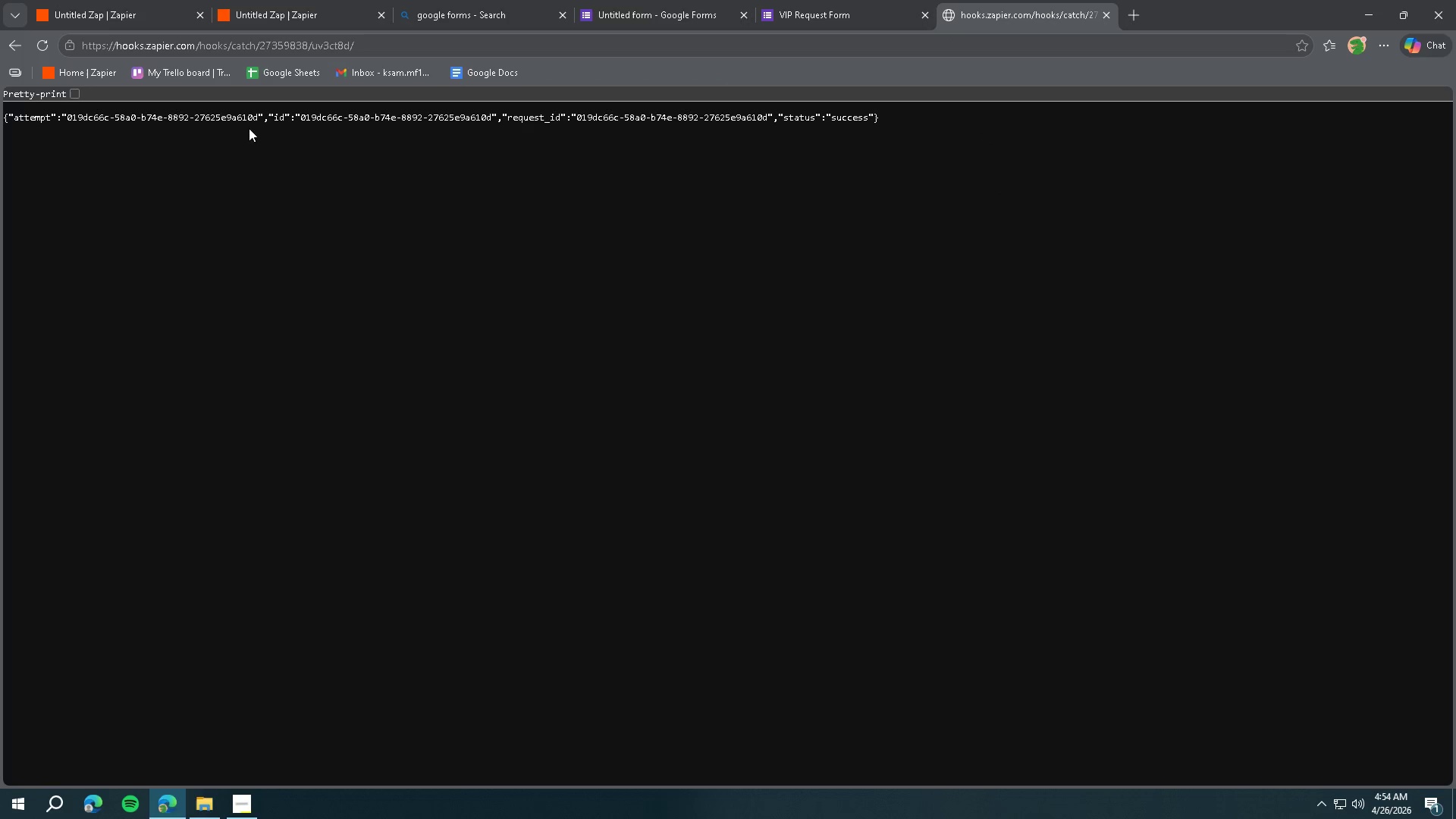 
left_click([117, 4])
 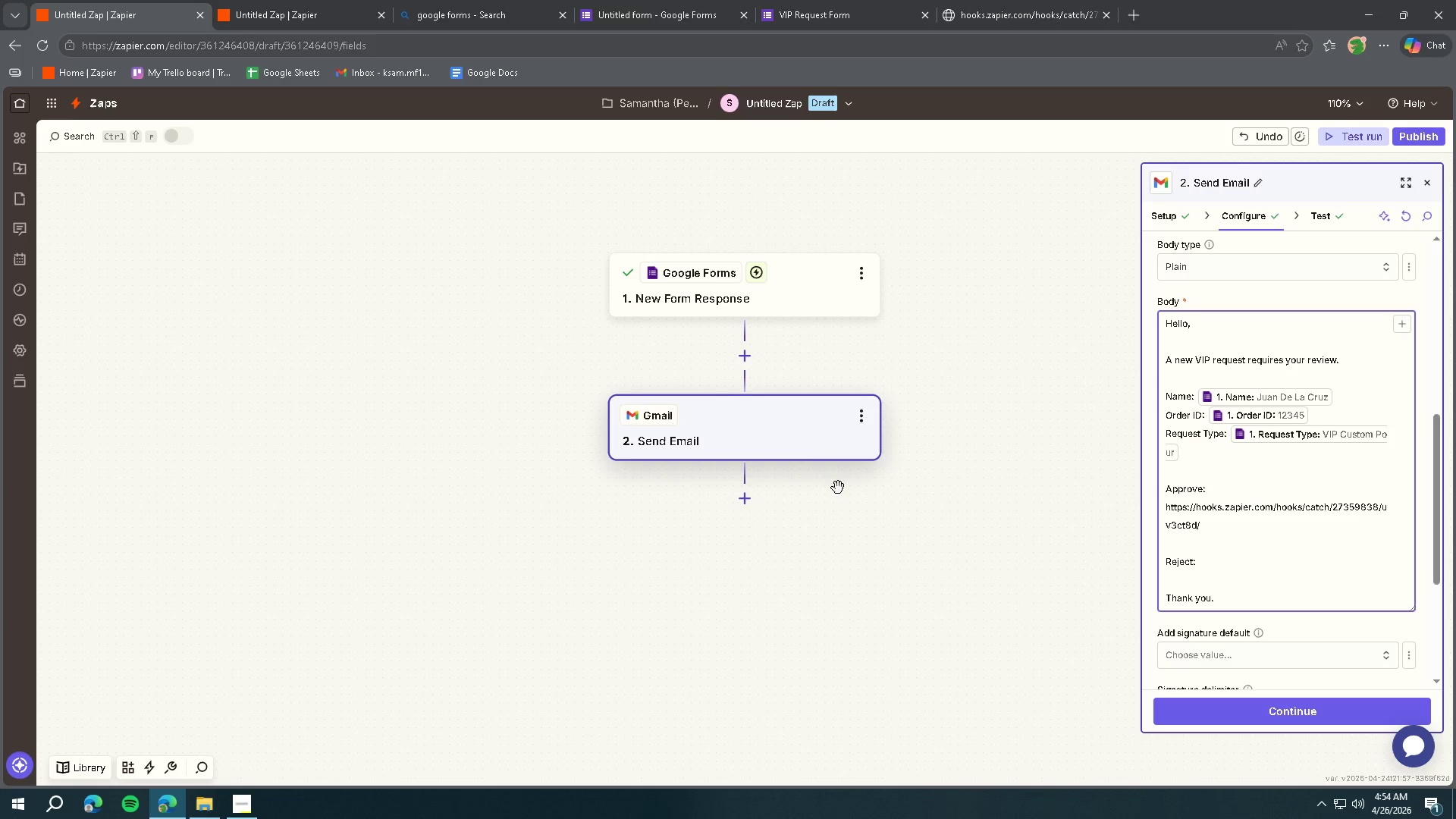 
wait(5.3)
 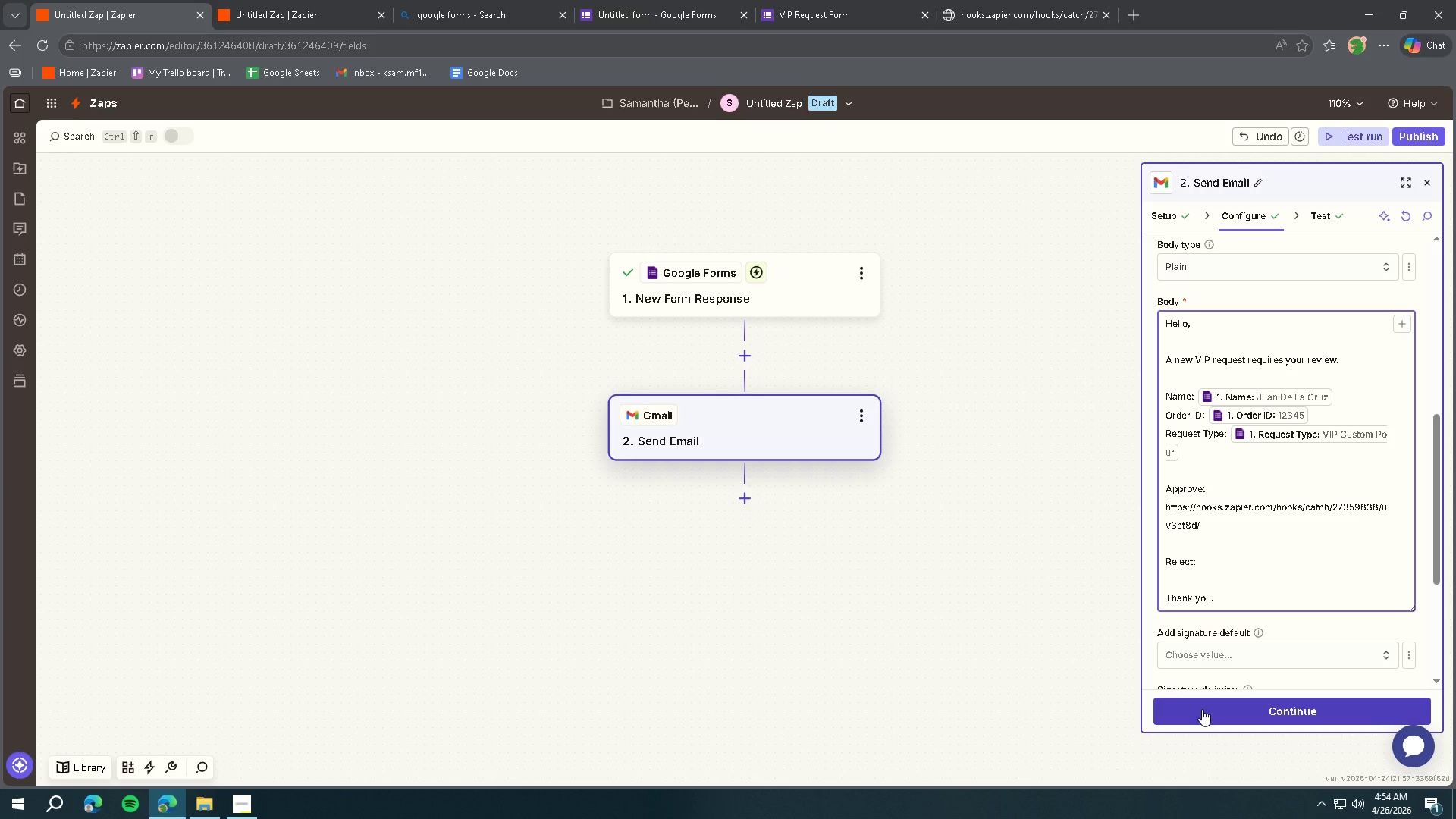 
left_click([1239, 714])
 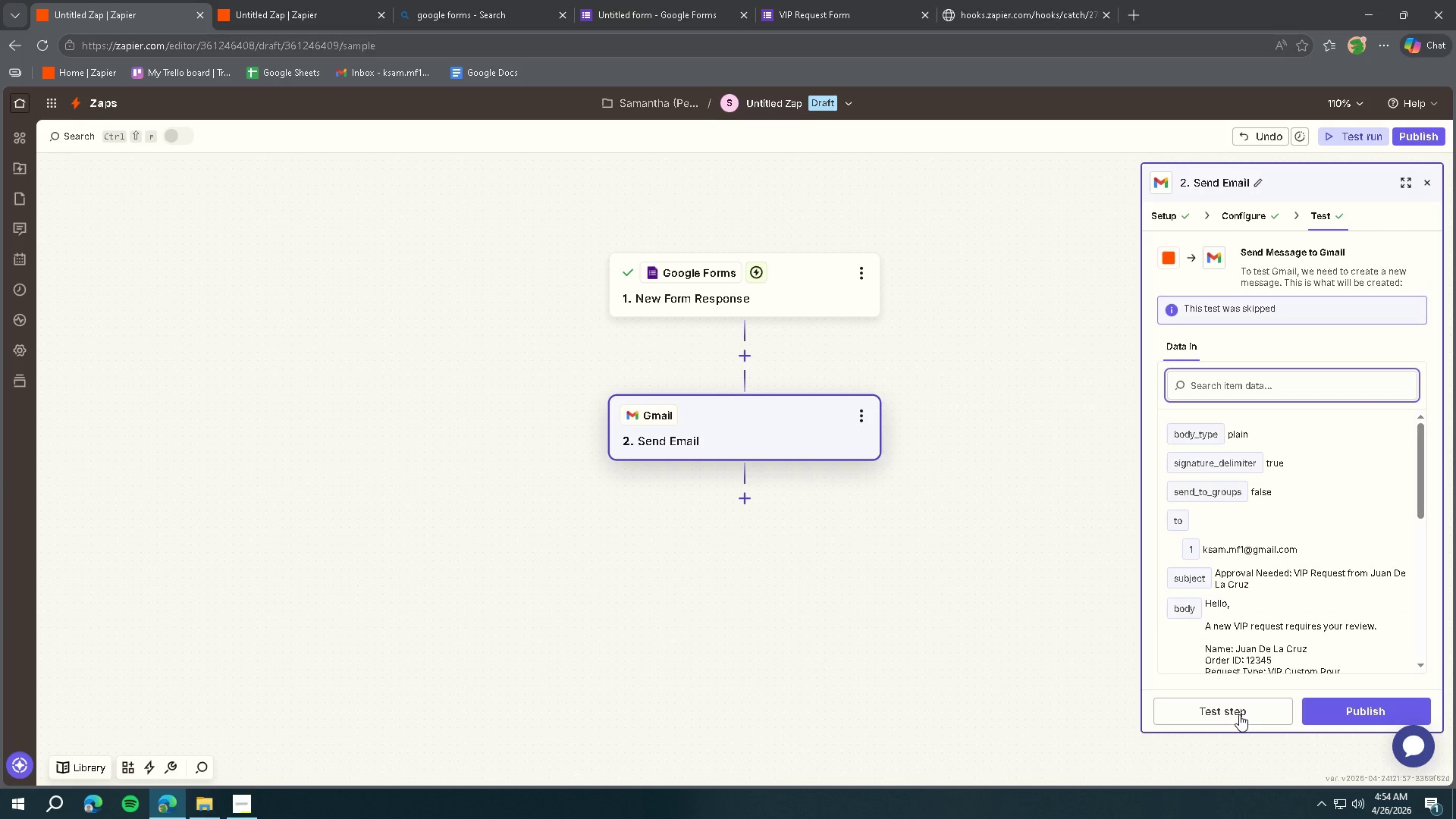 
left_click([1239, 714])
 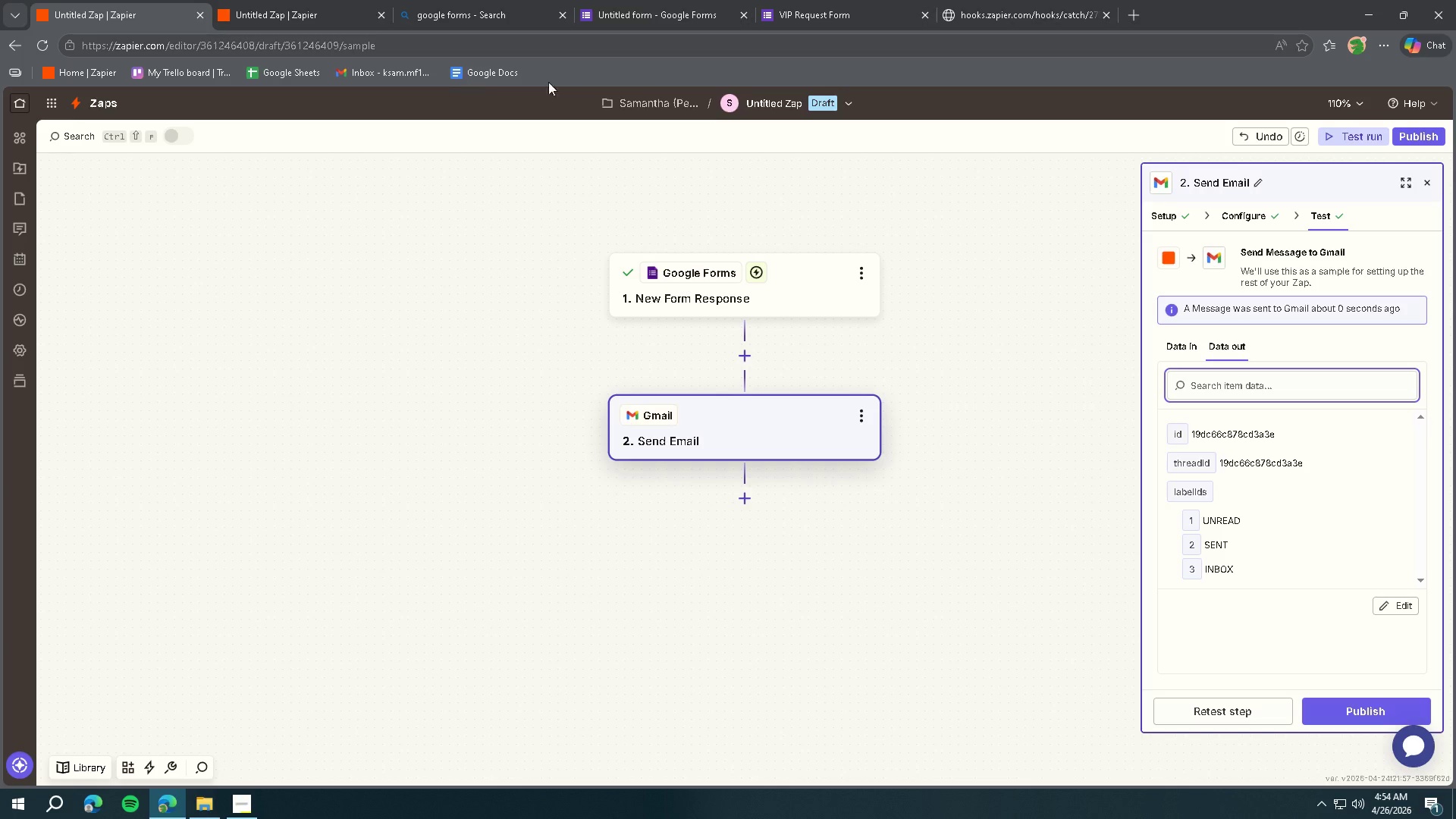 
left_click([1141, 16])
 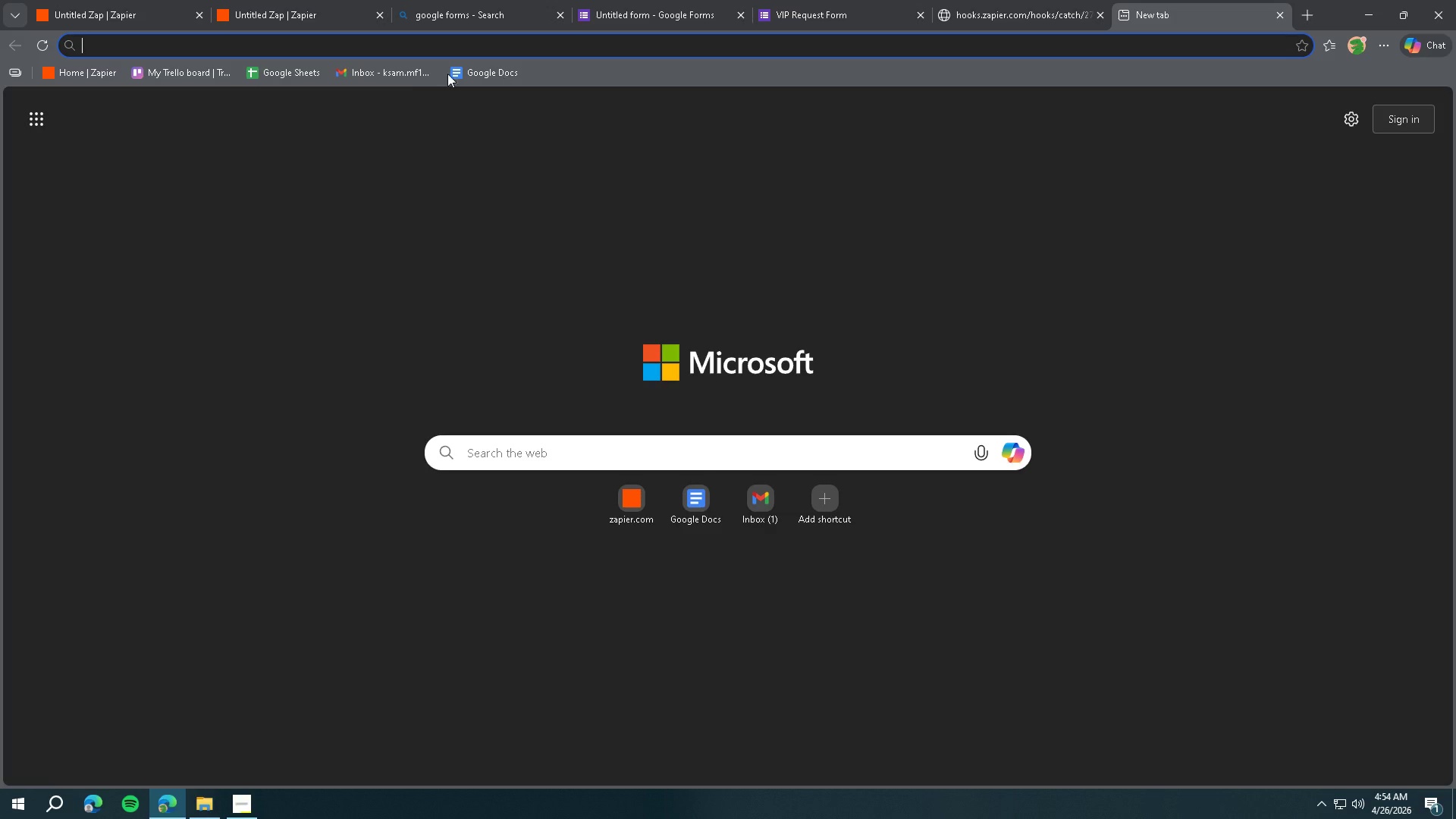 
left_click([375, 77])
 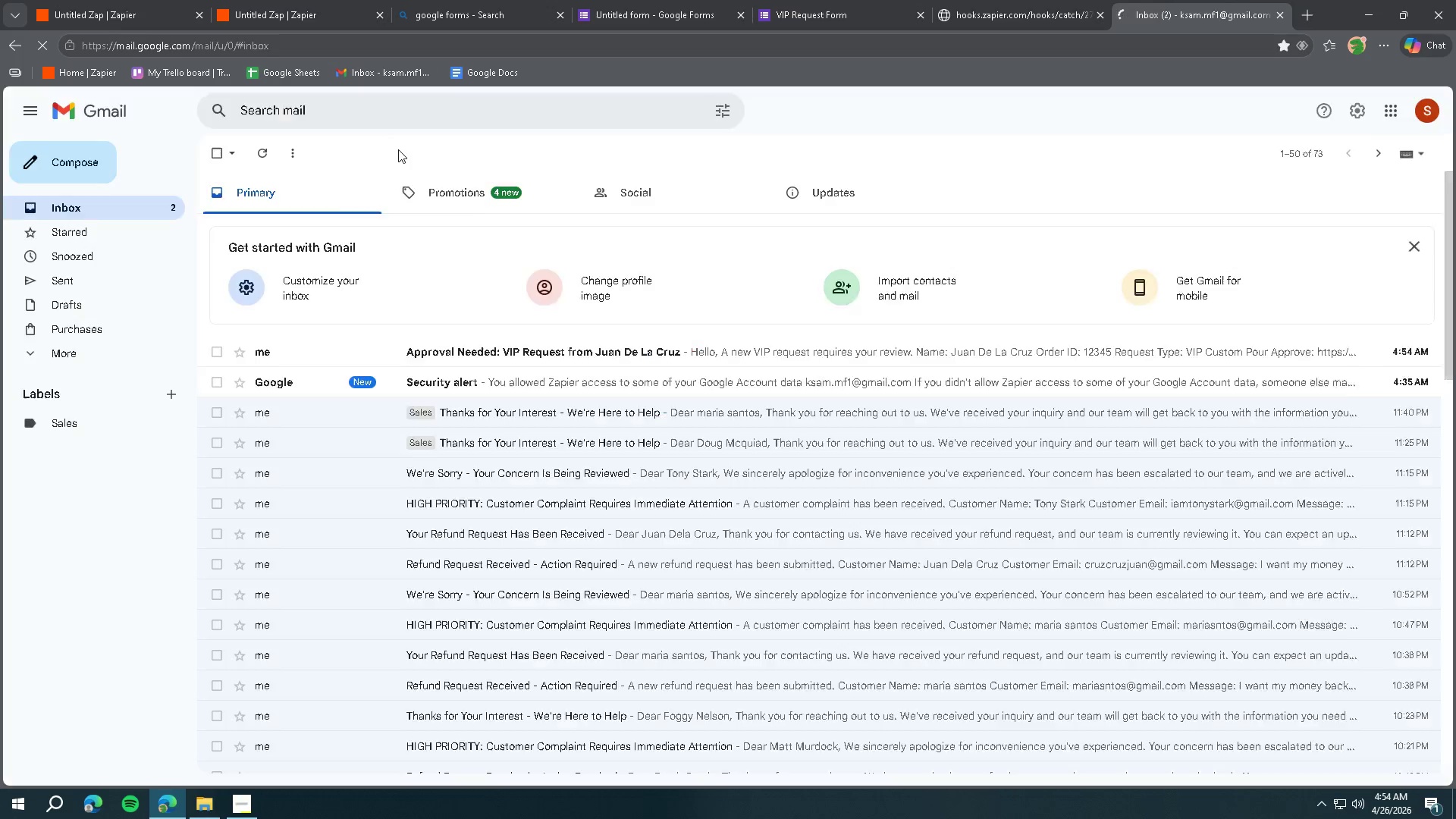 
left_click([769, 384])
 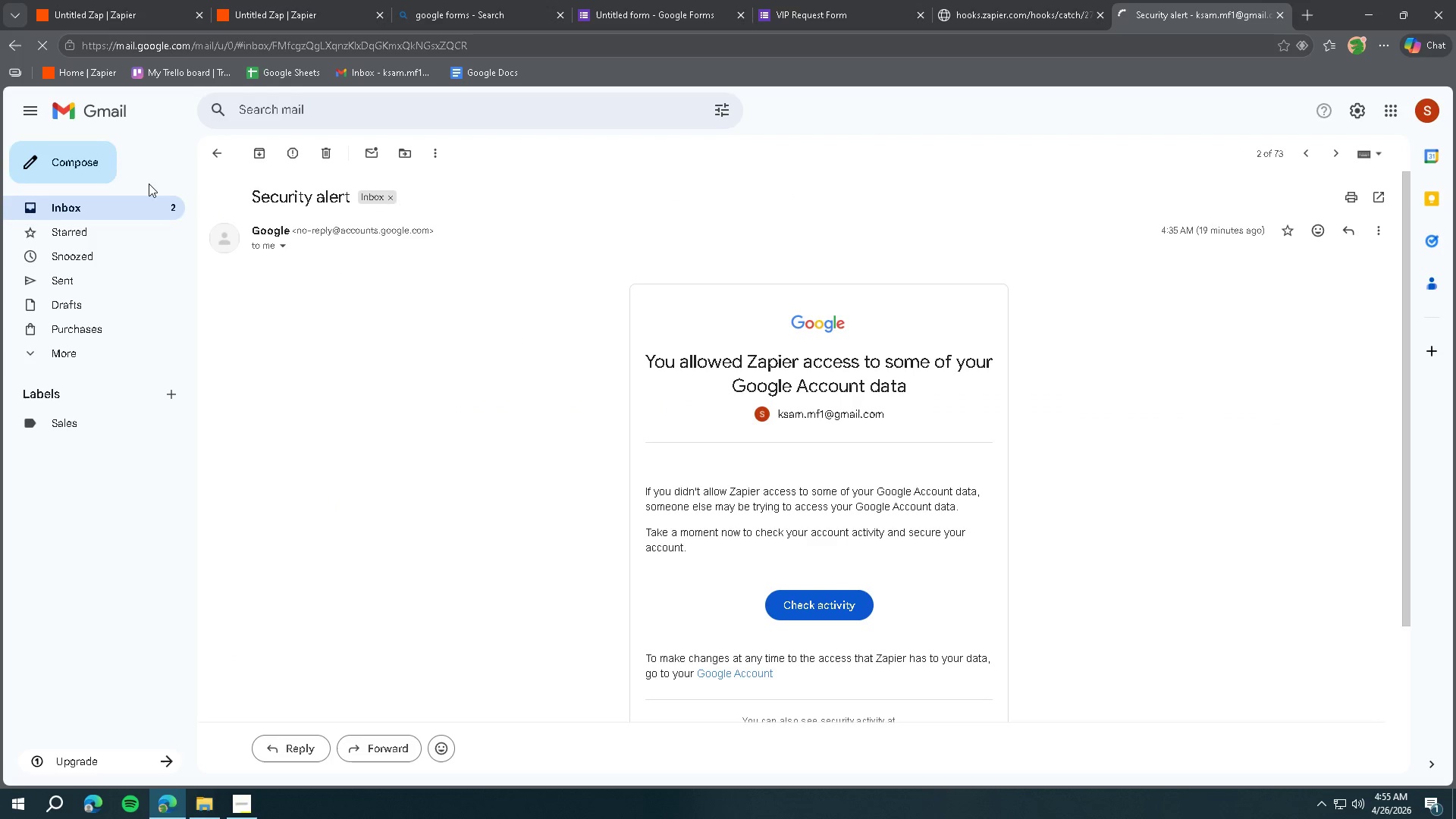 
left_click([85, 120])
 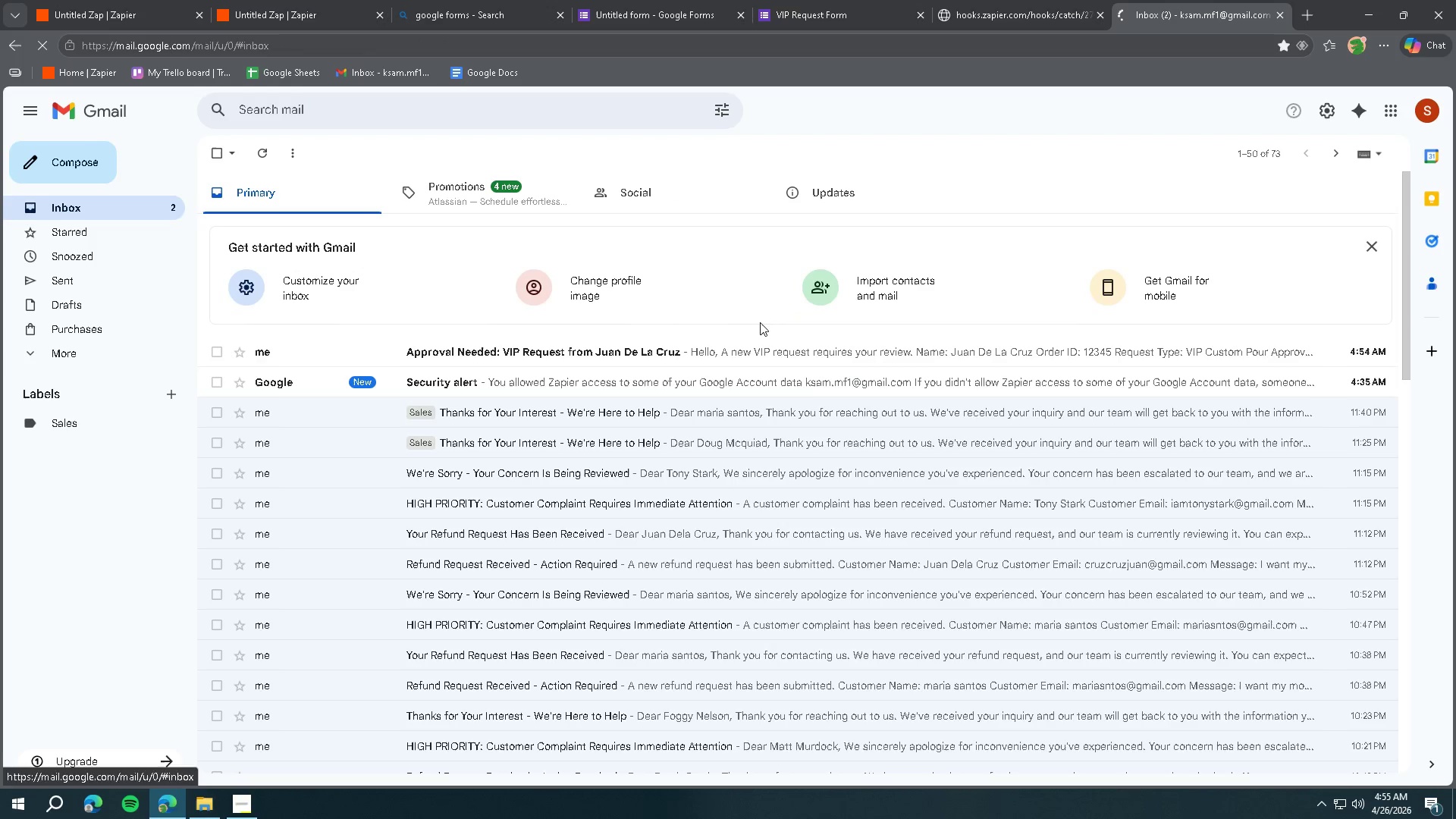 
left_click([791, 351])
 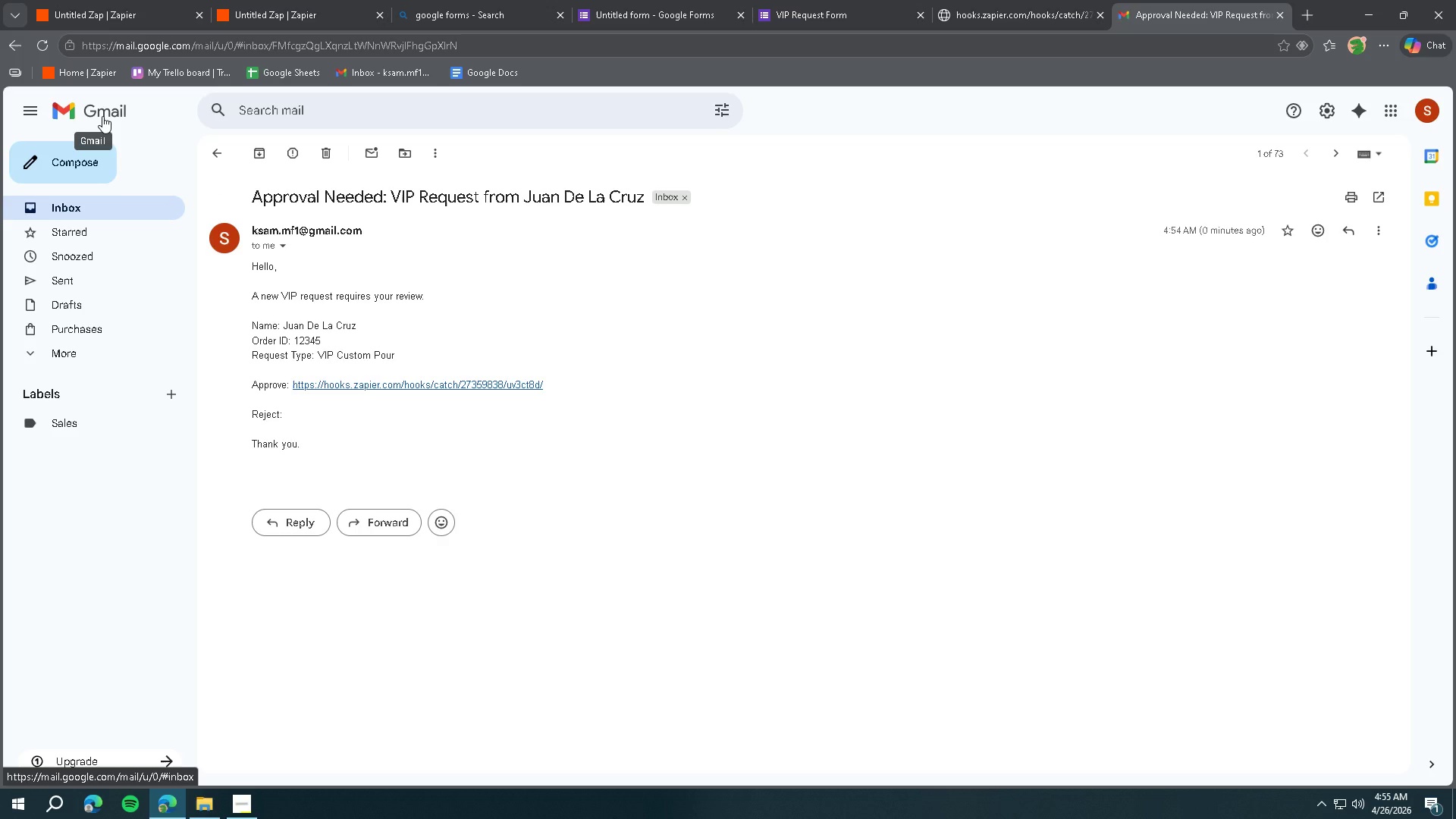 
wait(7.47)
 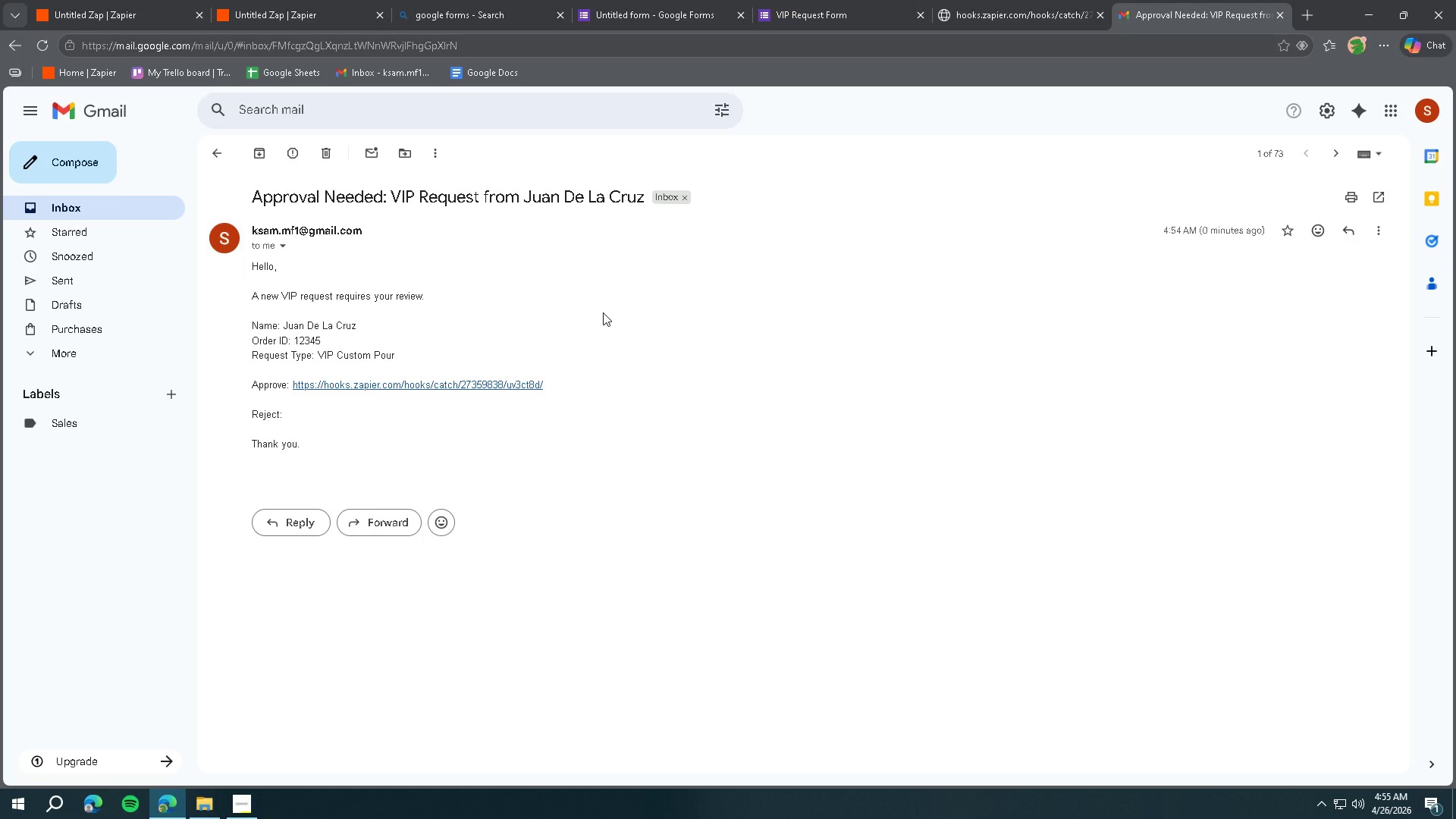 
left_click([102, 116])
 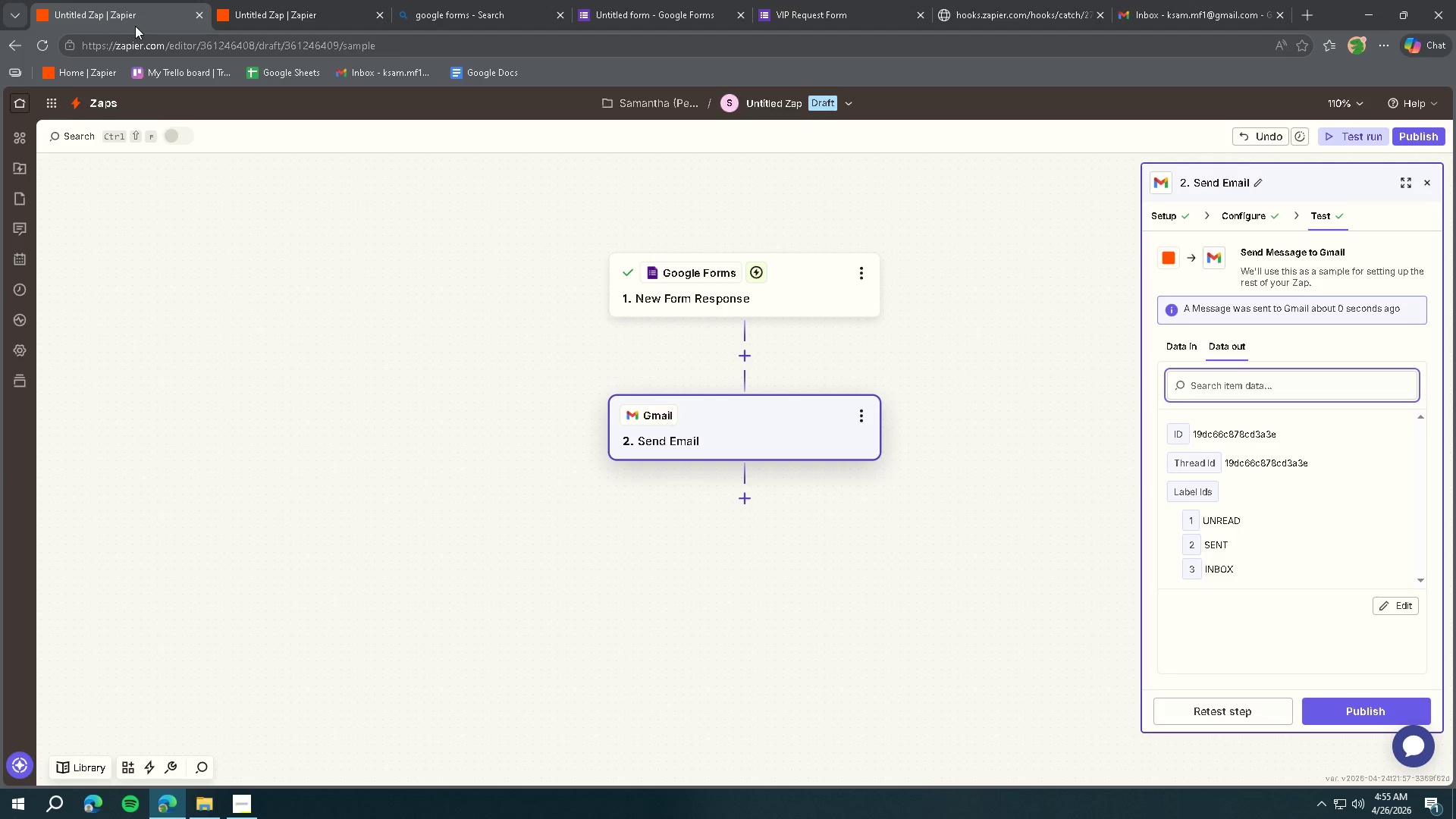 
left_click_drag(start_coordinate=[244, 799], to_coordinate=[249, 810])
 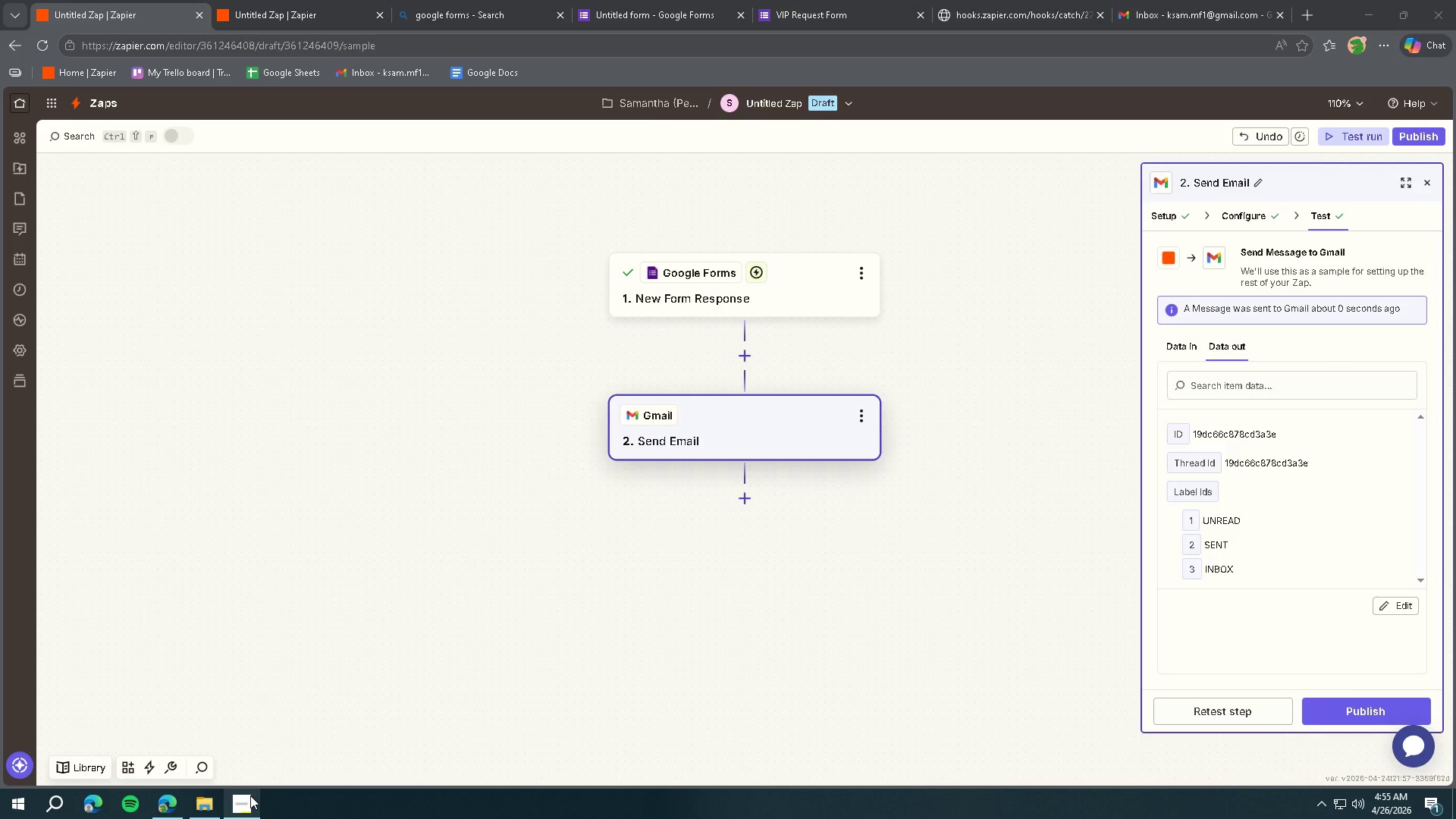 
left_click([250, 795])